 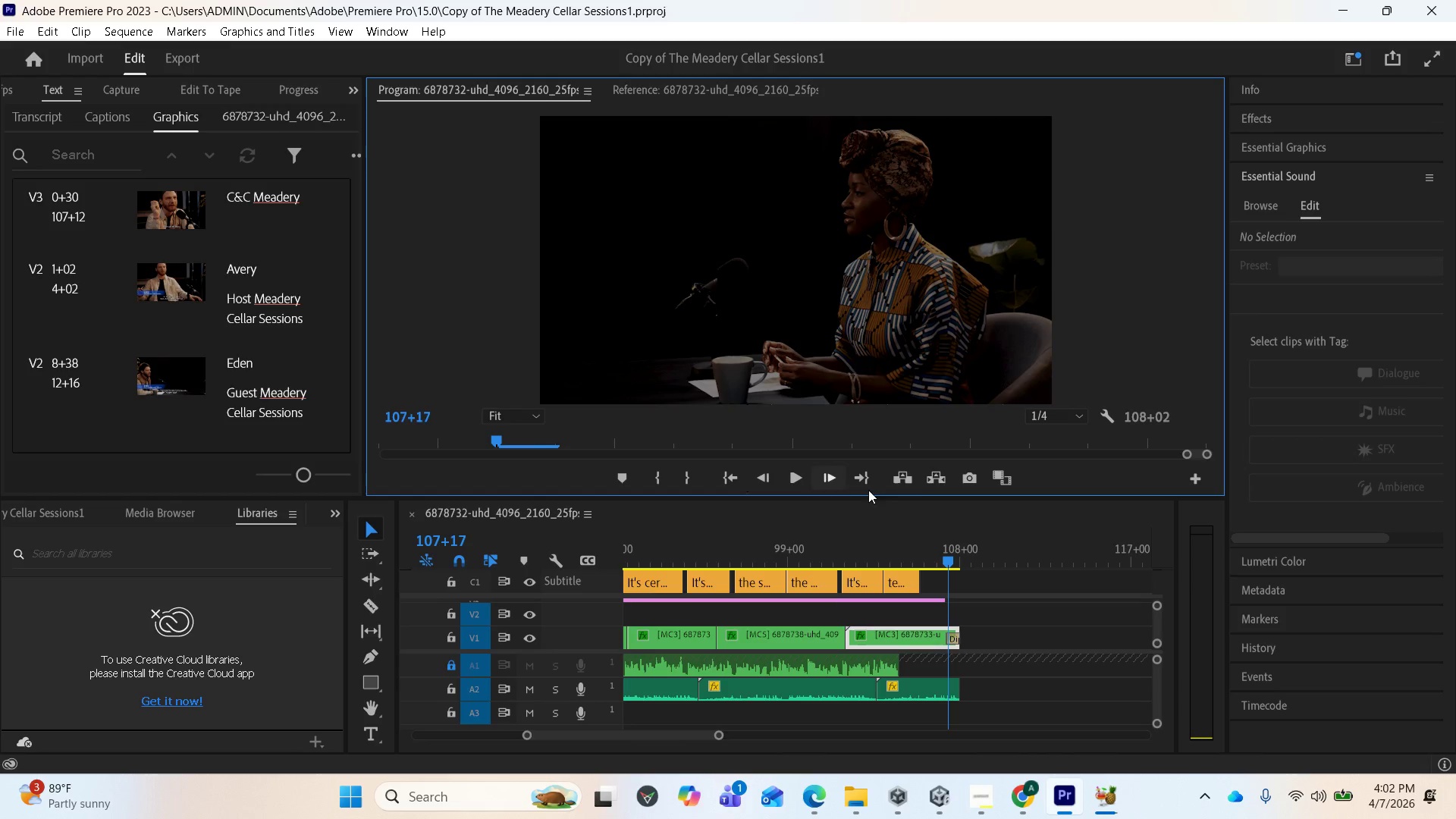 
left_click([792, 474])
 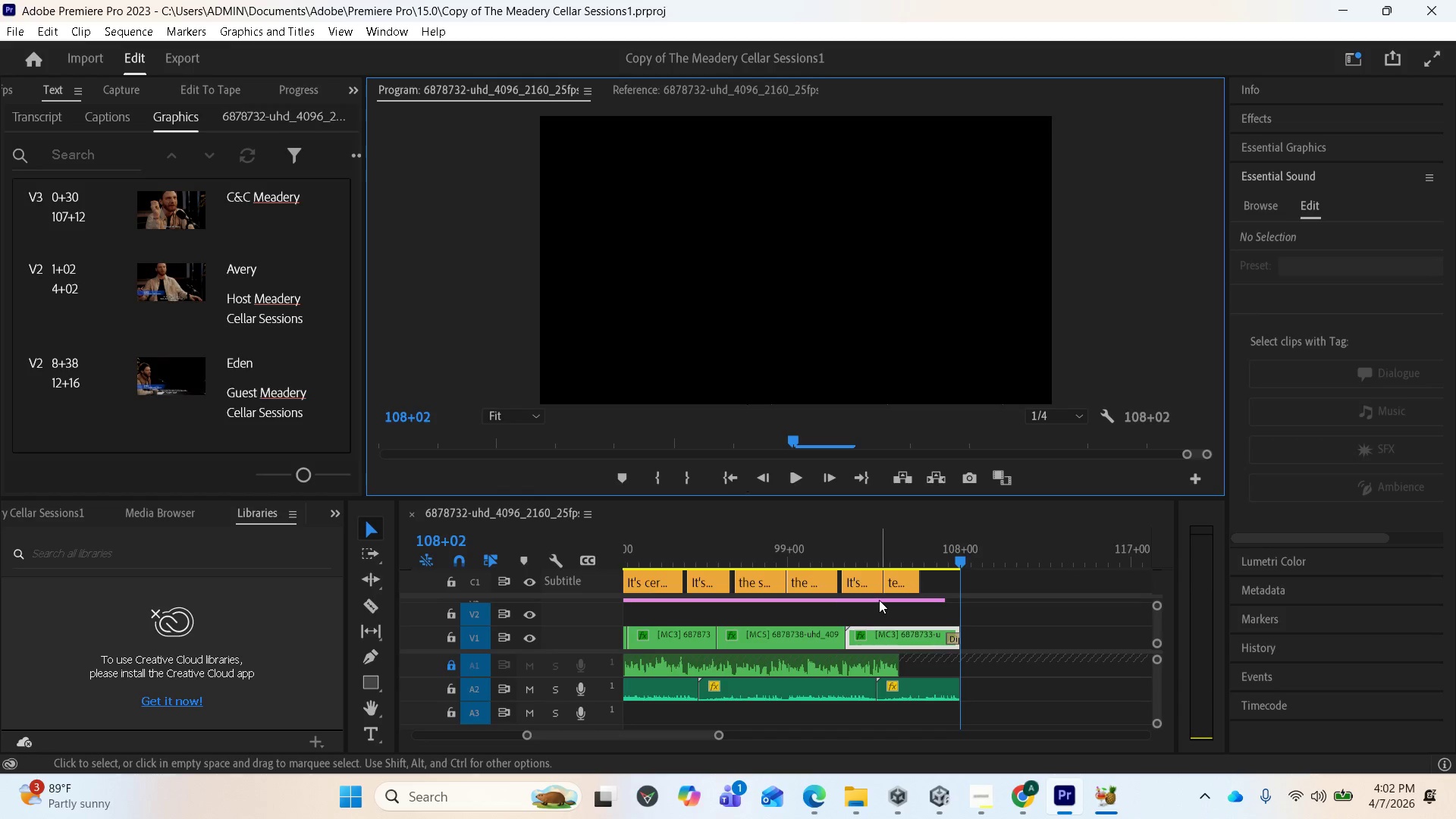 
wait(24.69)
 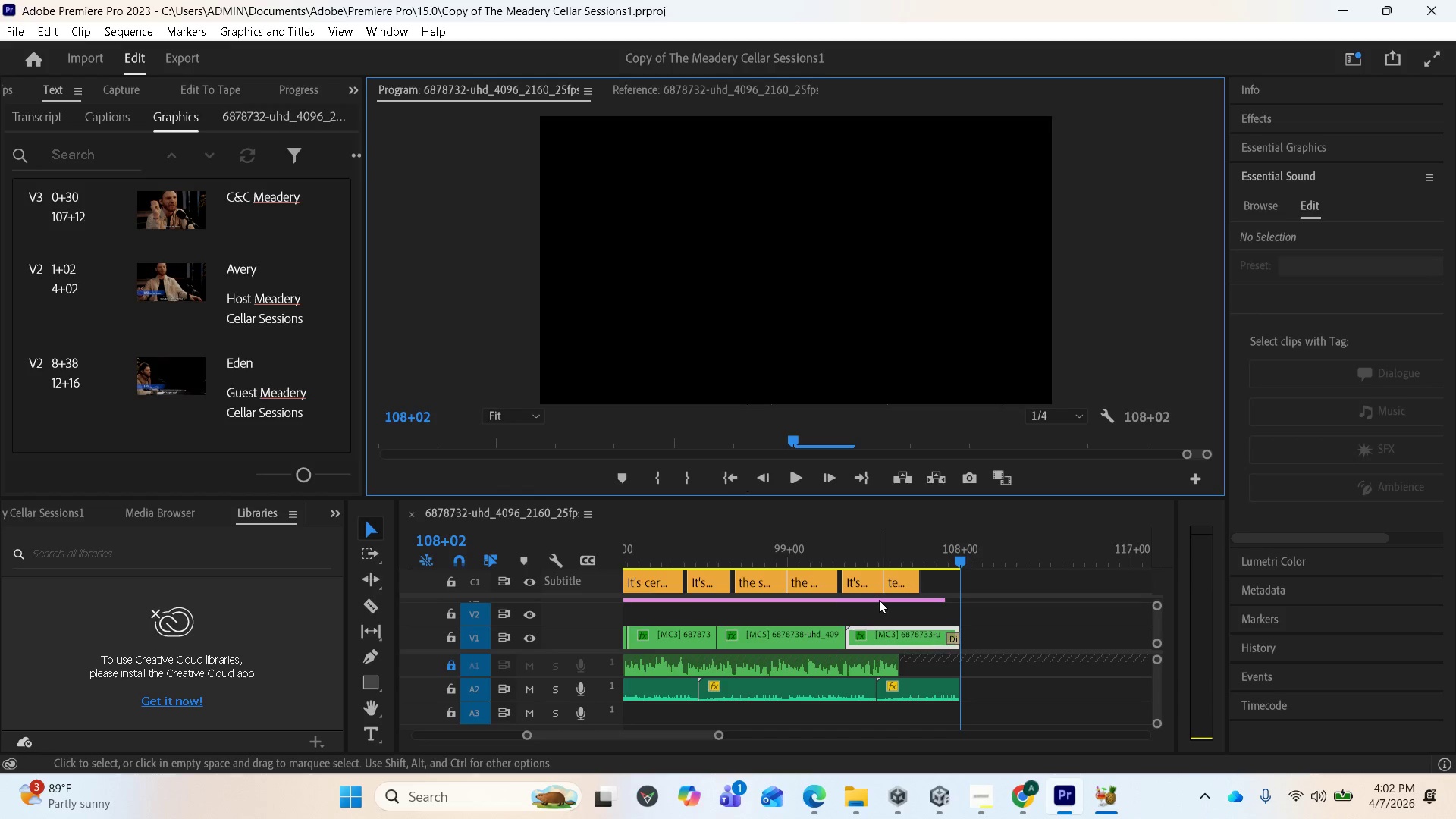 
left_click([836, 423])
 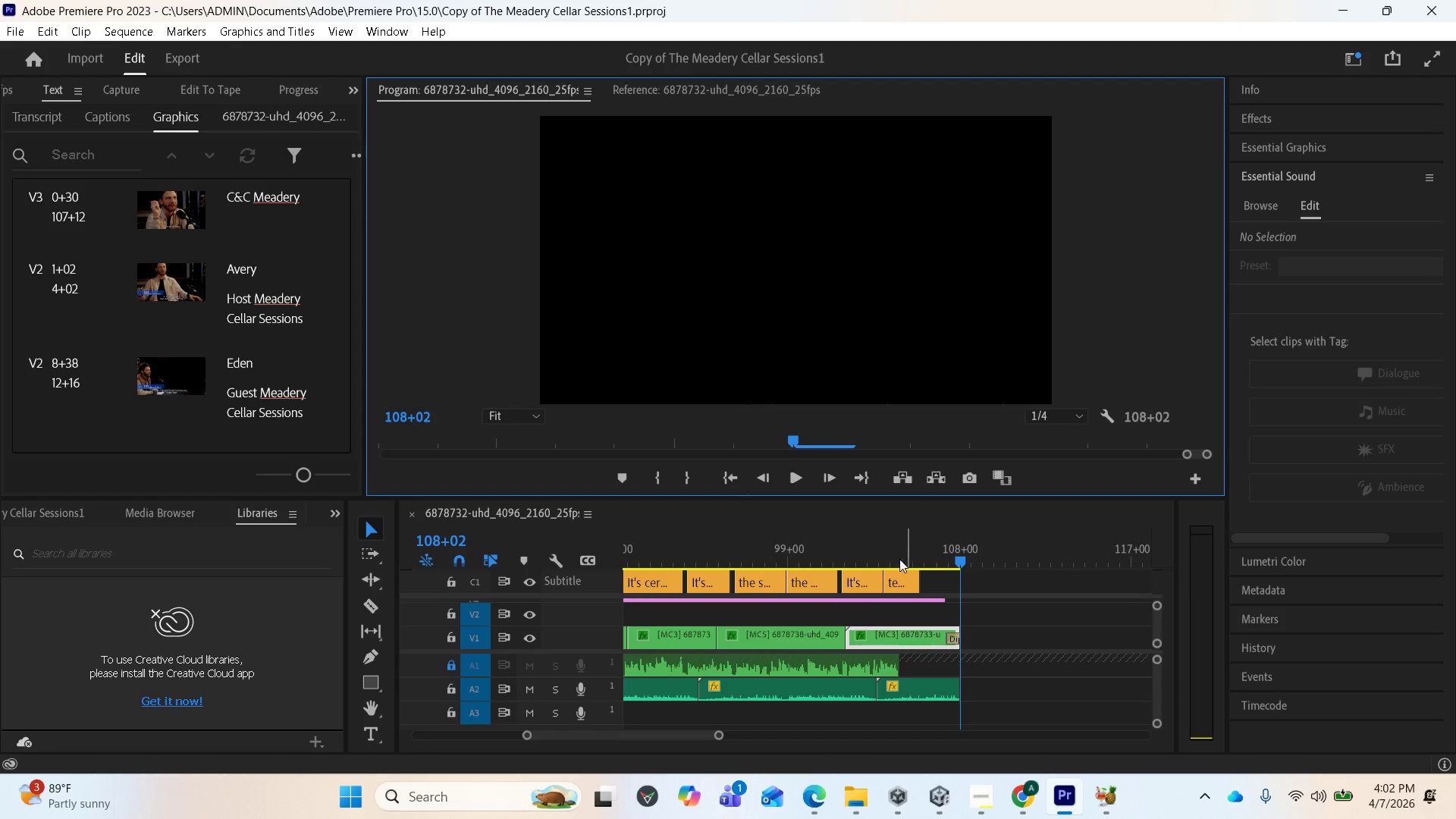 
wait(5.16)
 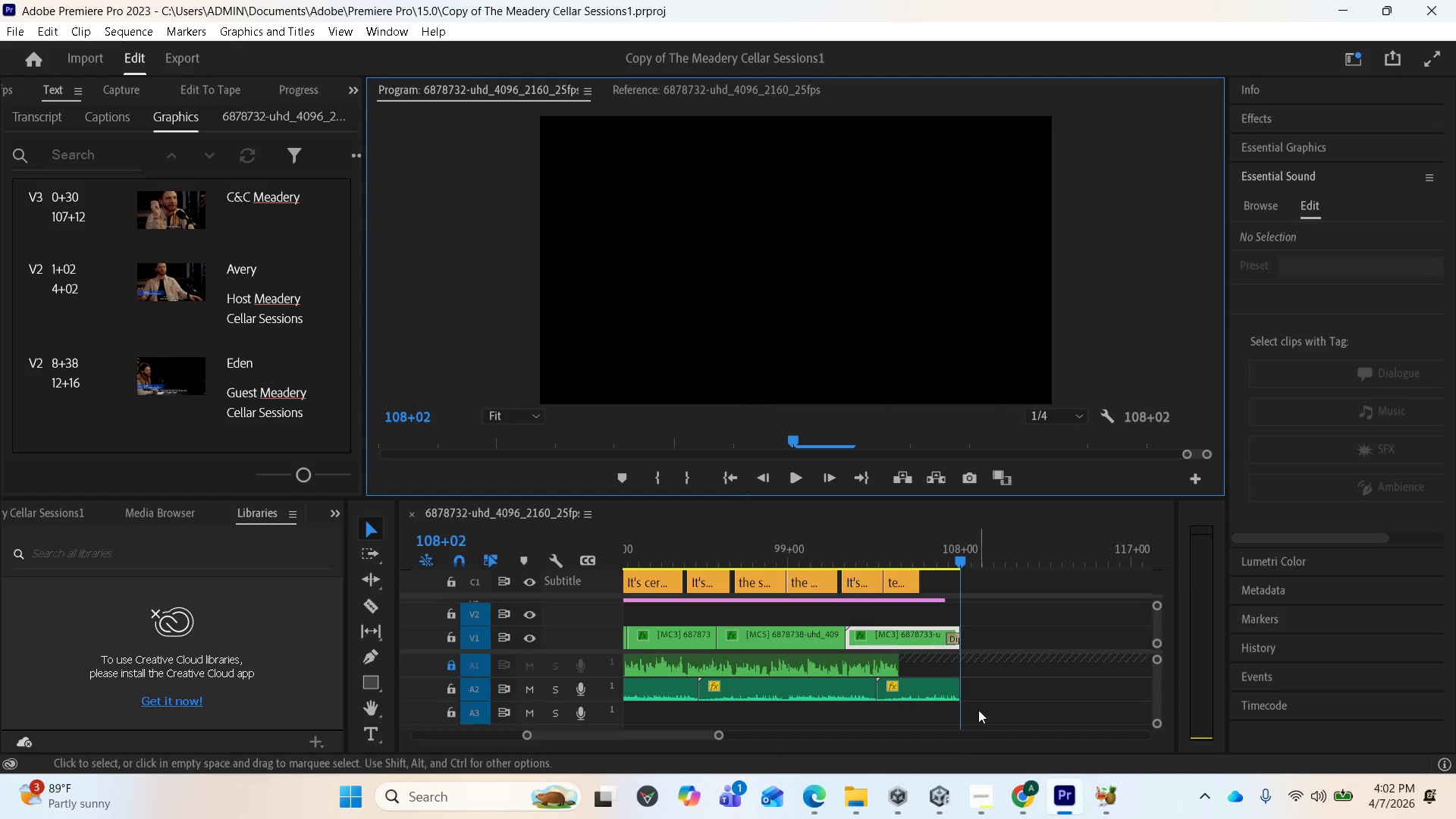 
left_click([800, 479])
 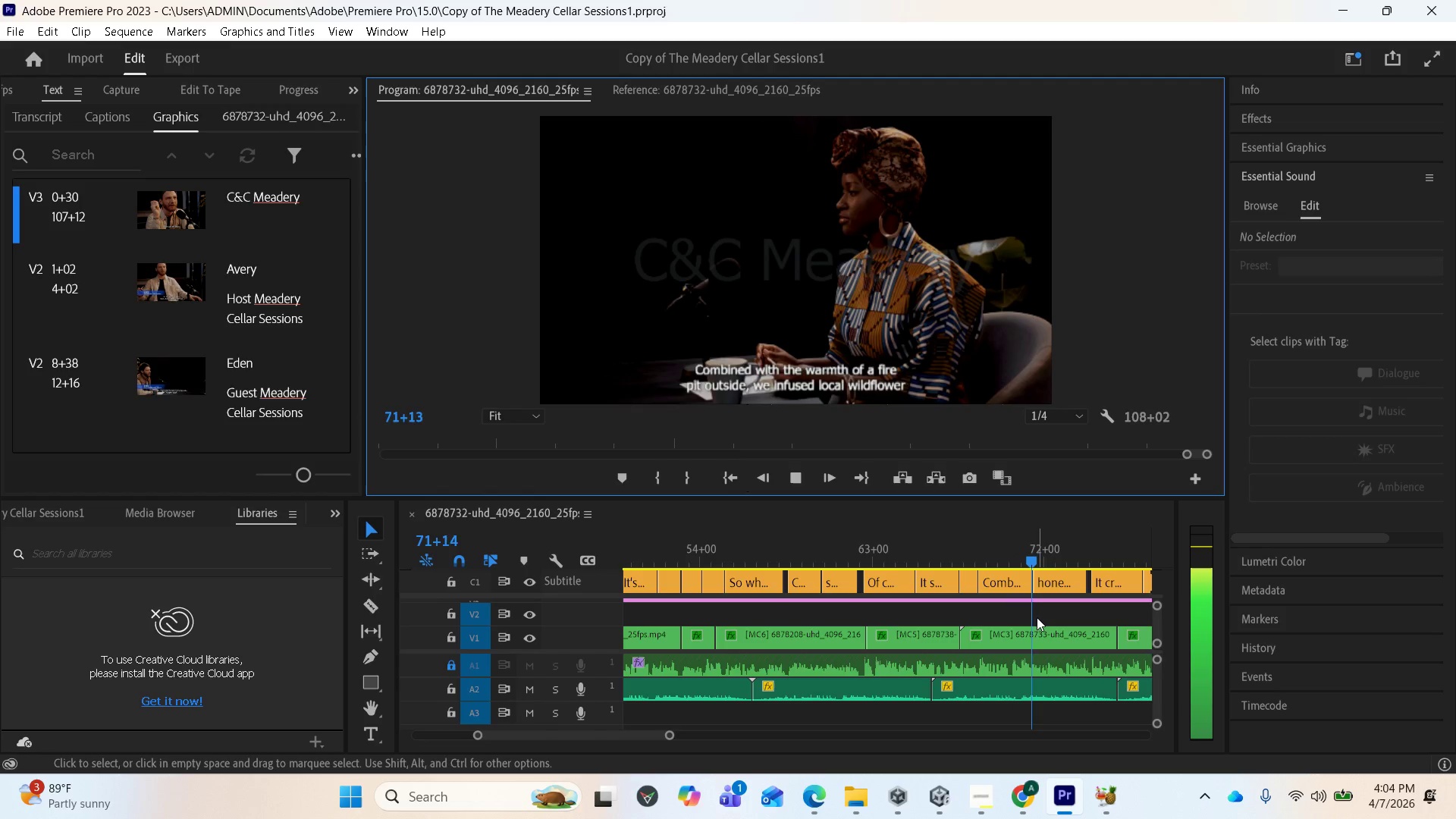 
wait(124.76)
 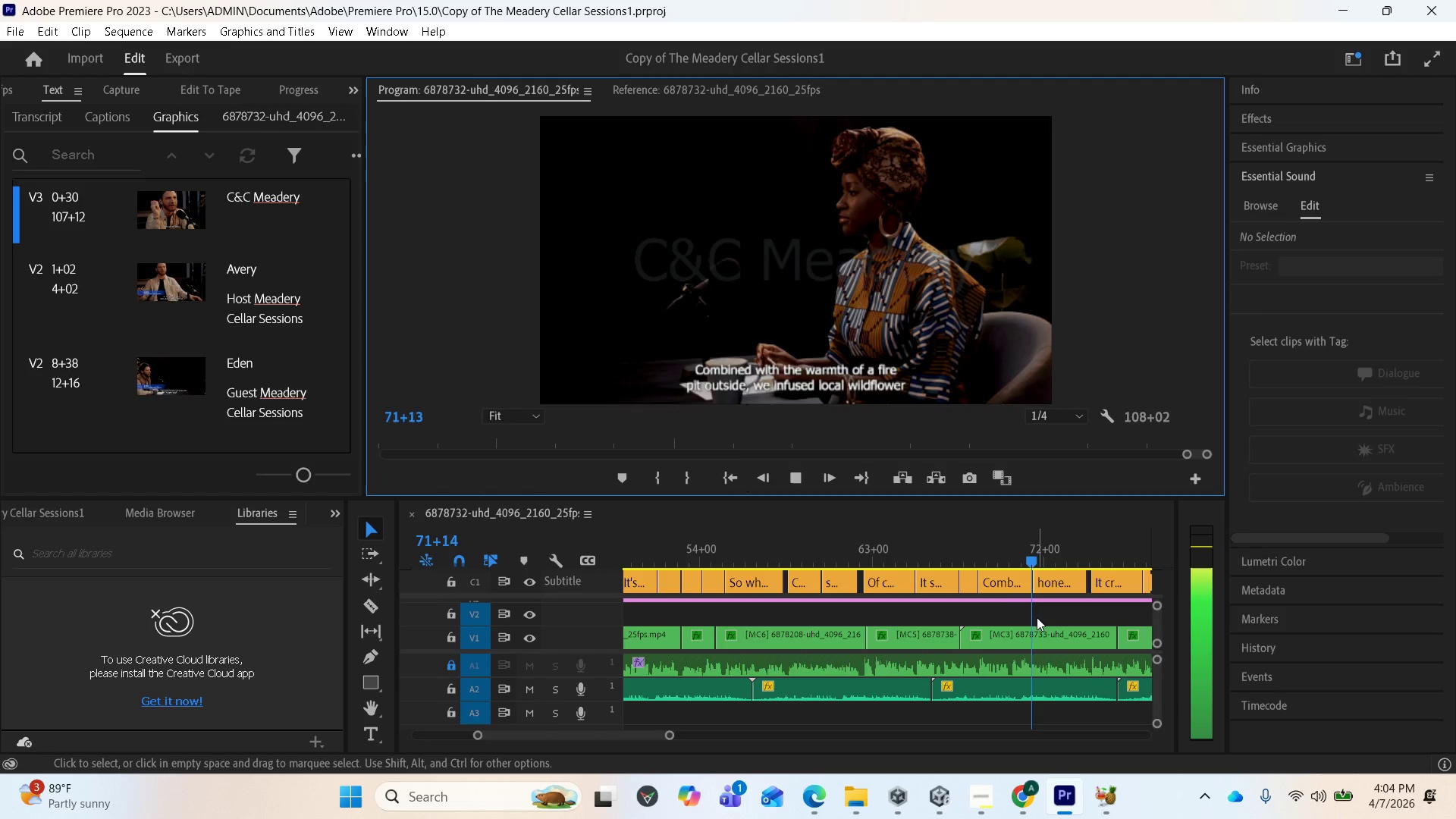 
scroll: coordinate [984, 646], scroll_direction: down, amount: 17.0
 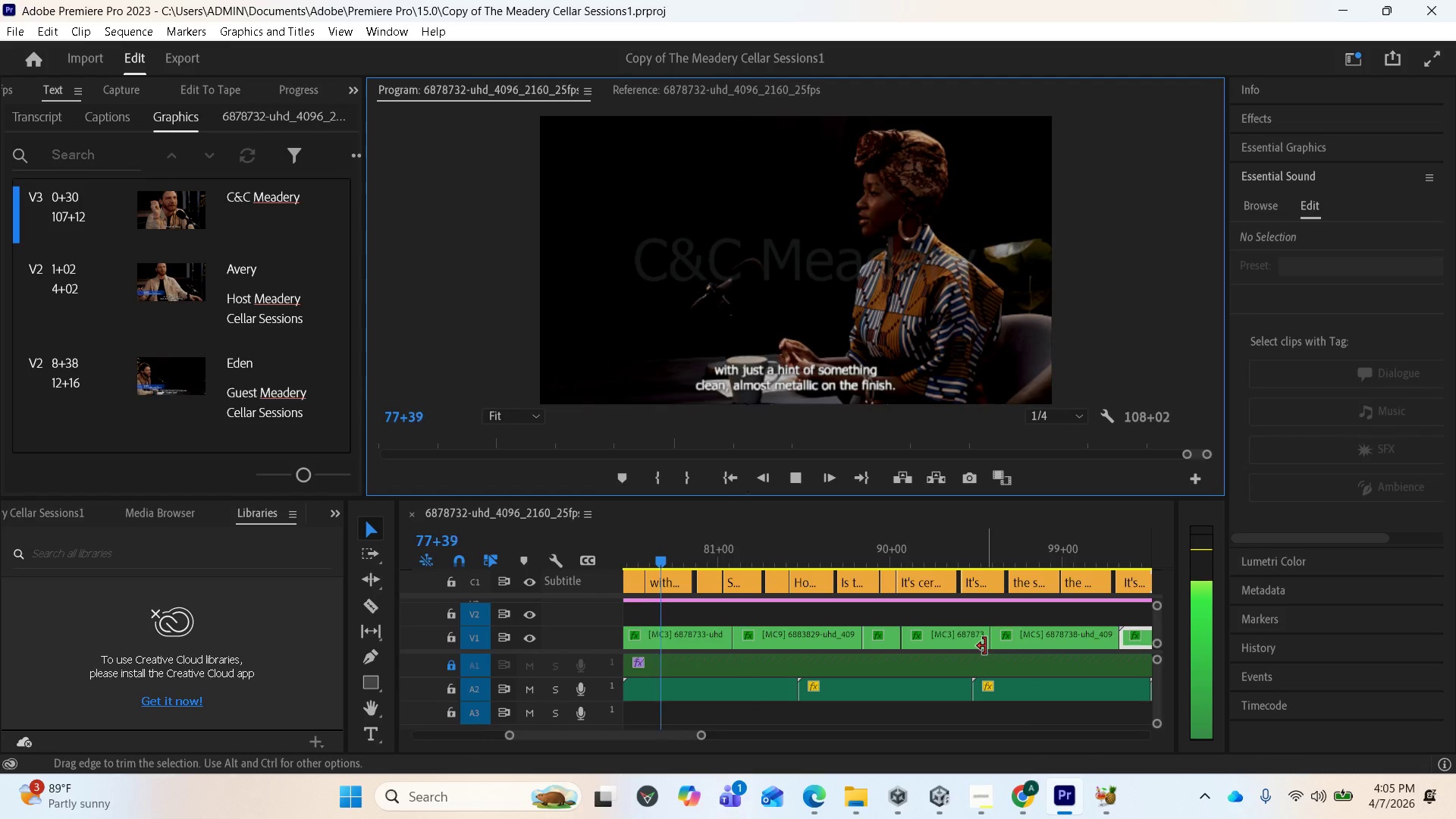 
wait(7.79)
 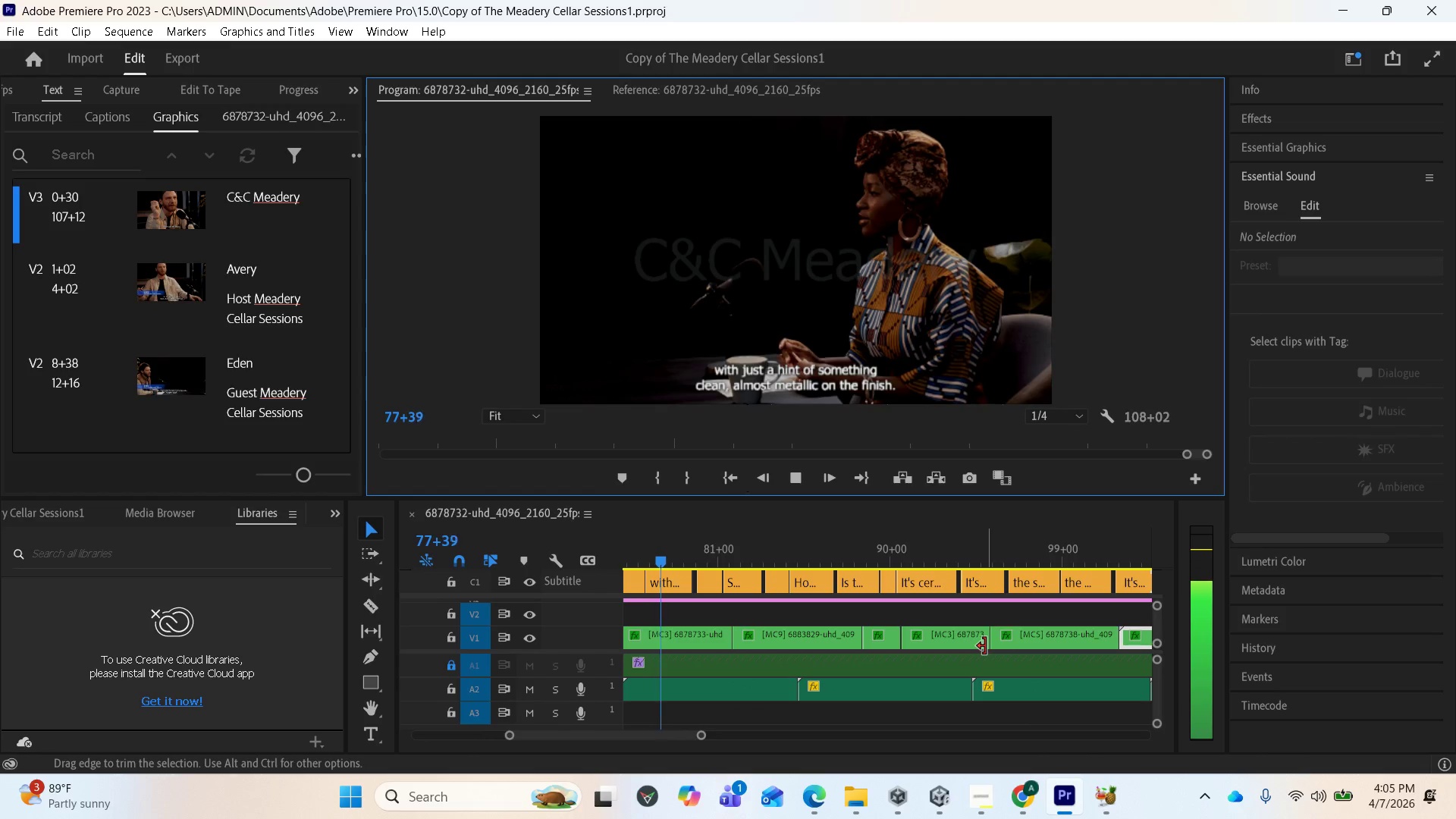 
scroll: coordinate [987, 654], scroll_direction: down, amount: 2.0
 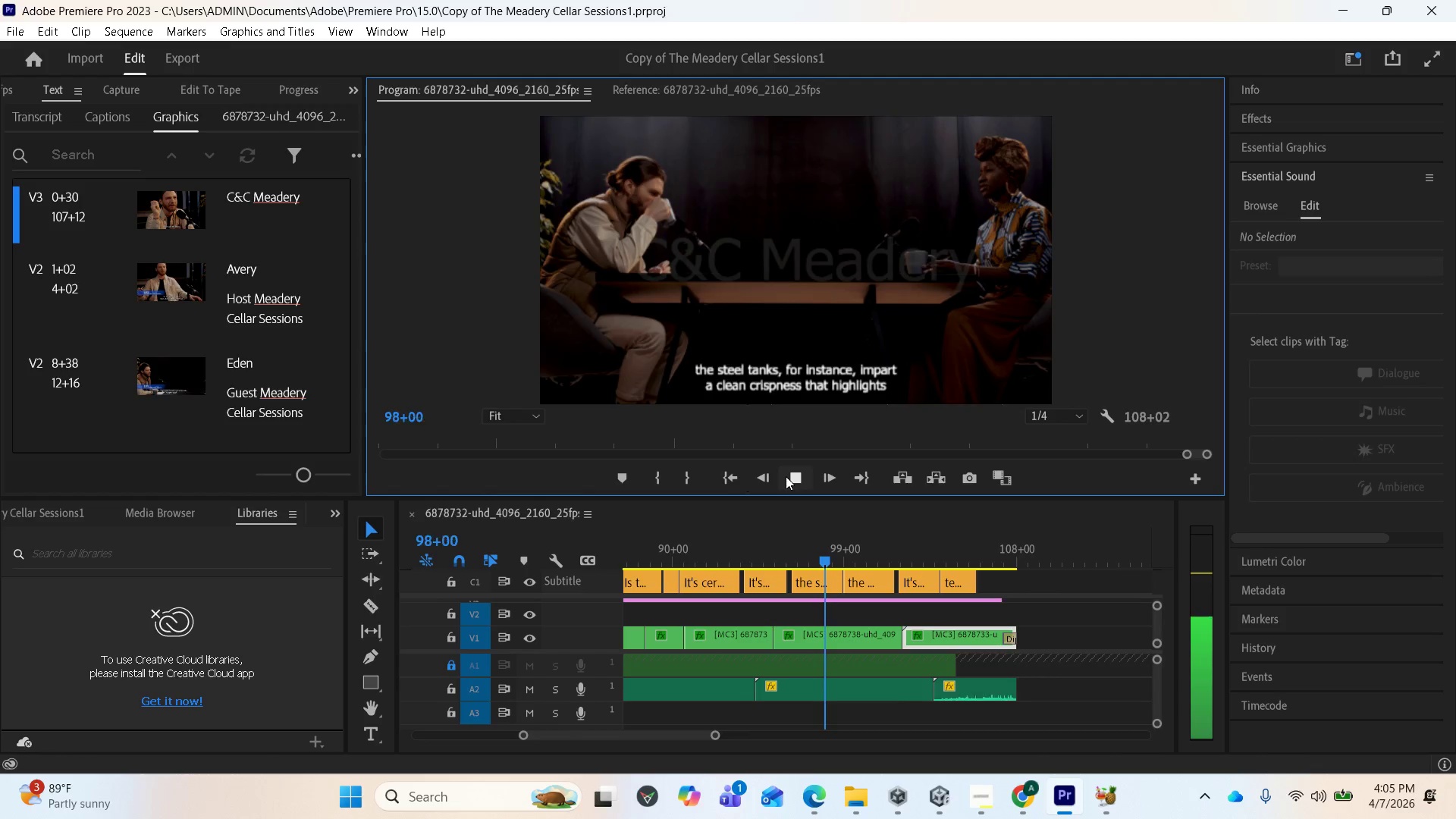 
wait(32.03)
 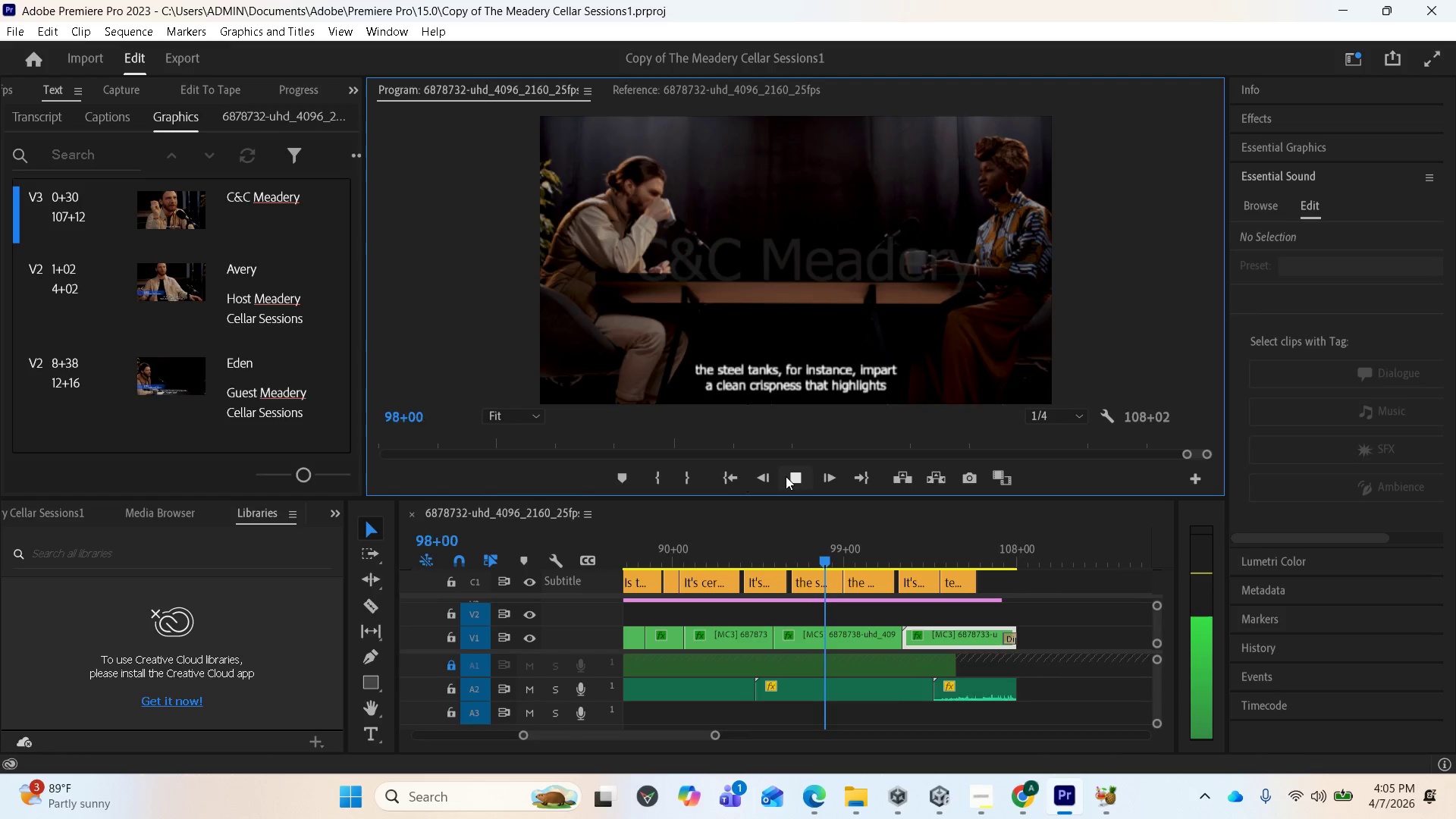 
left_click([1041, 664])
 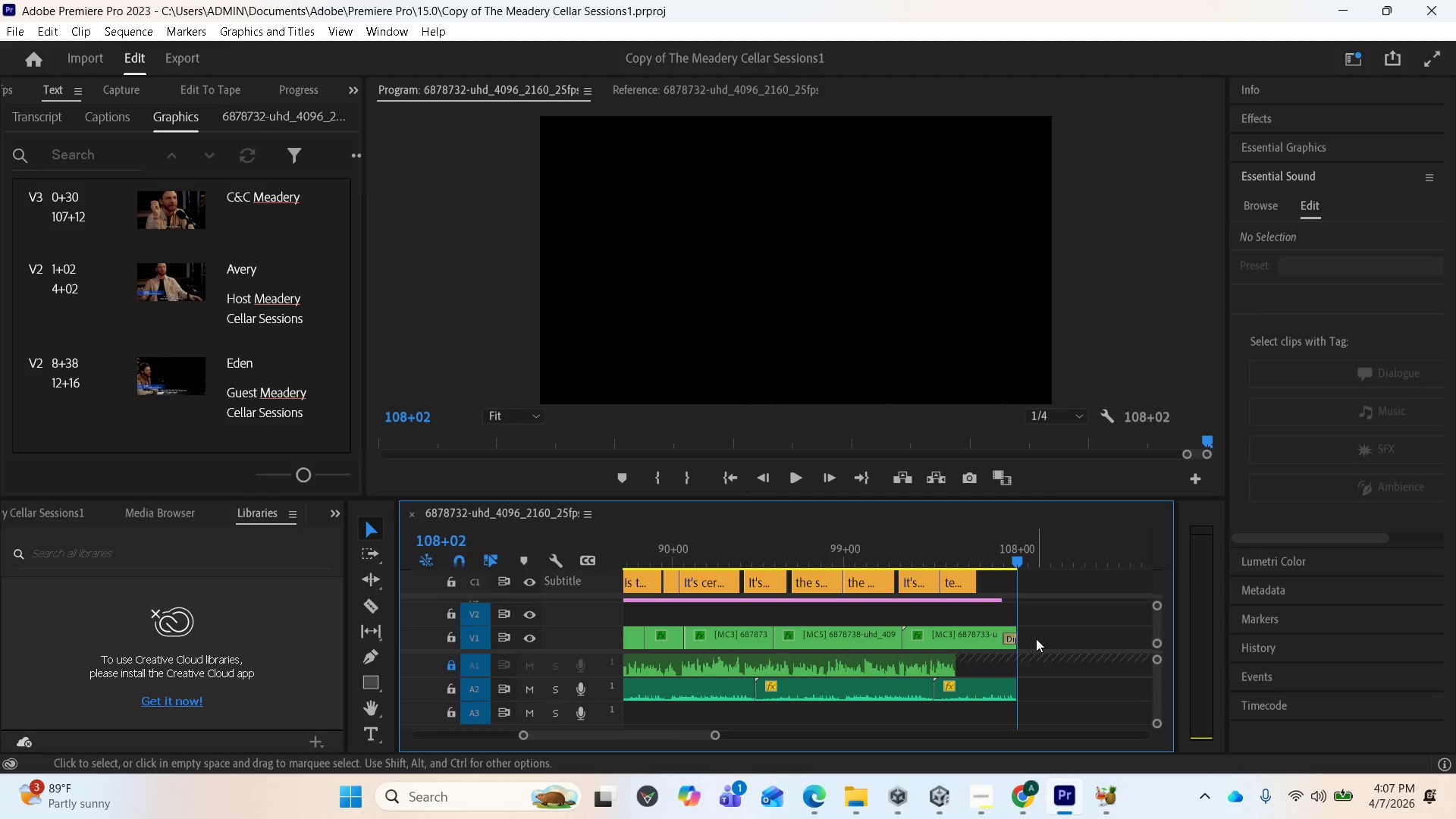 
wait(114.17)
 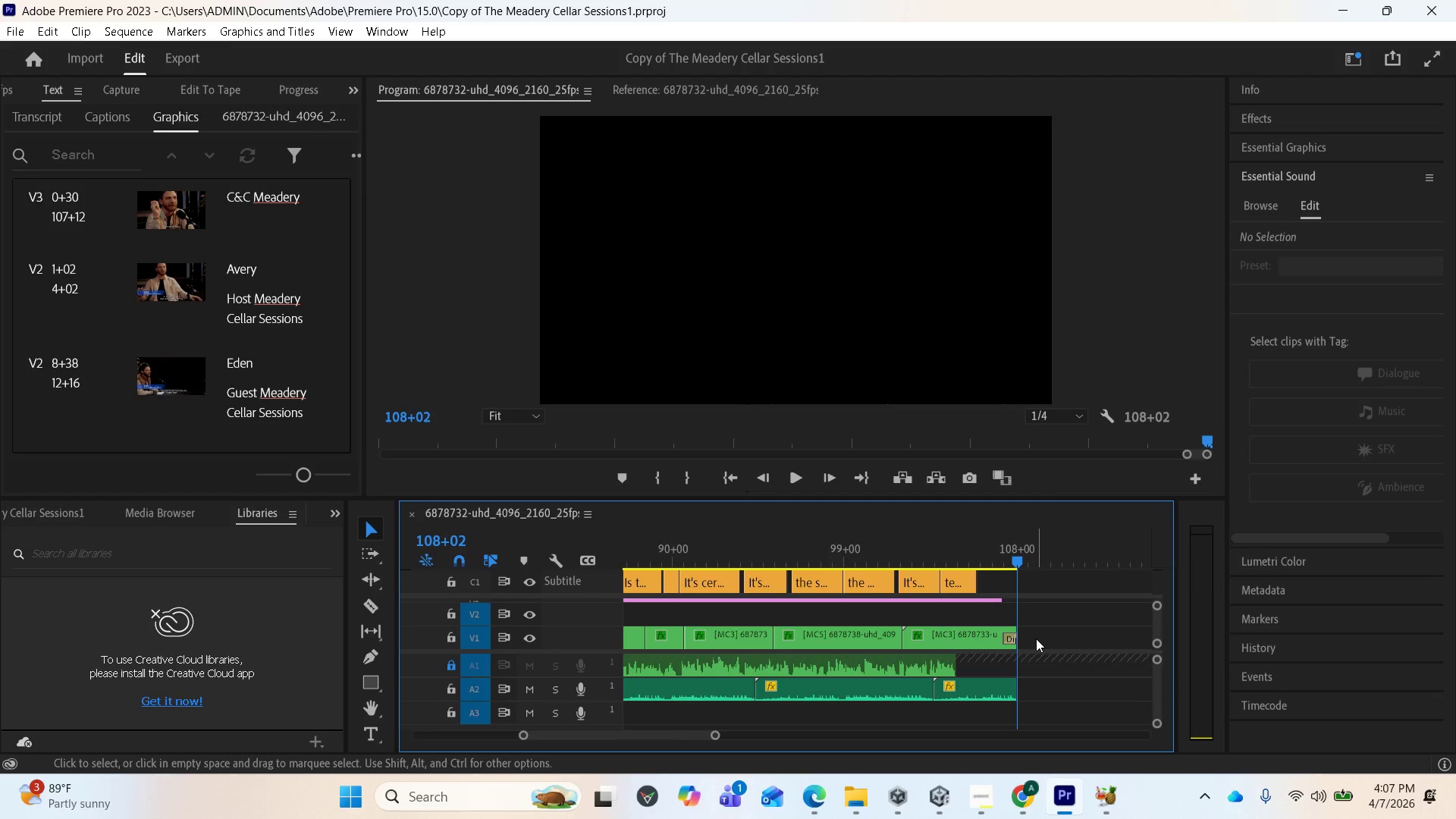 
mouse_move([1040, 806])
 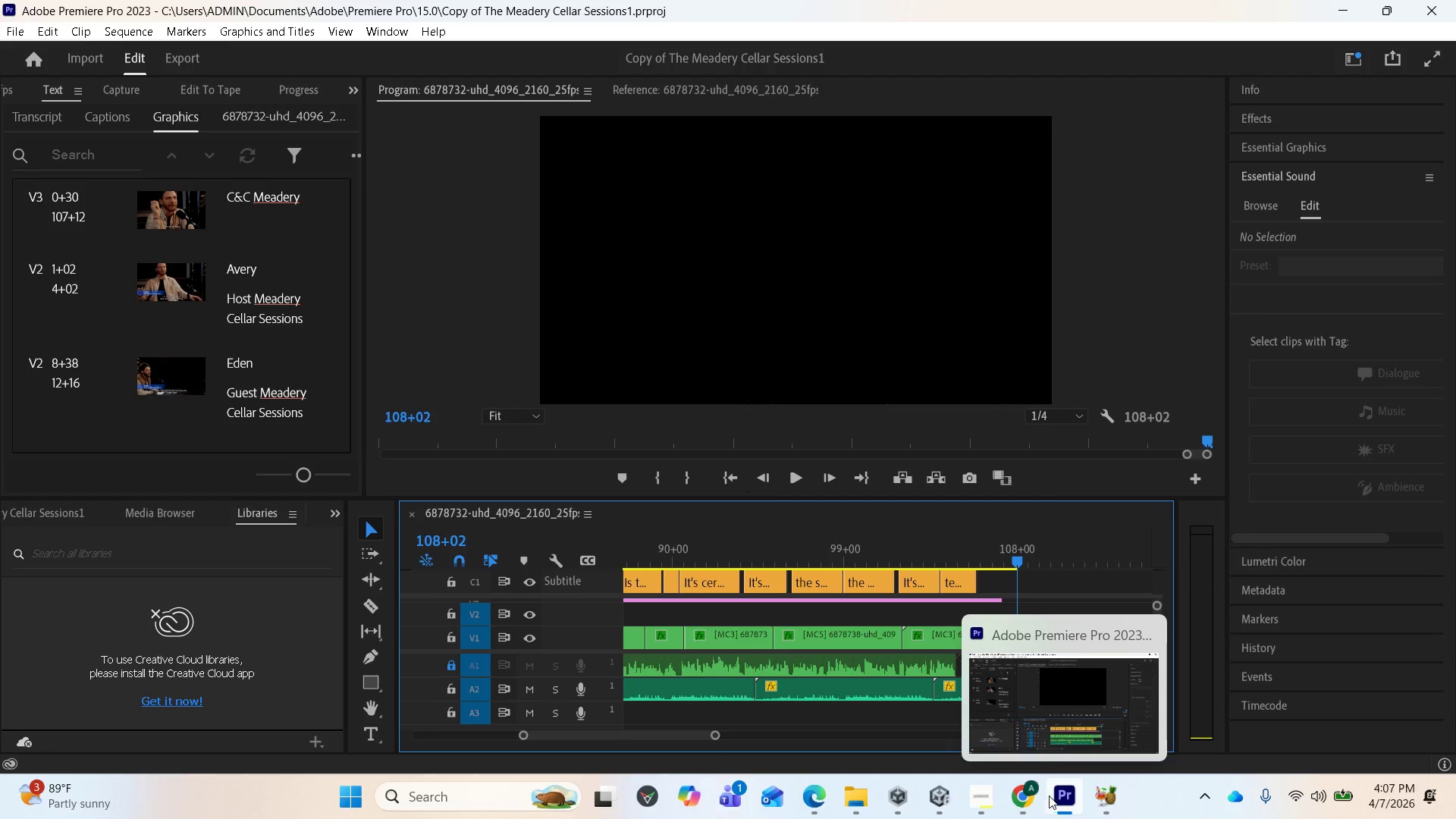 
mouse_move([1025, 795])
 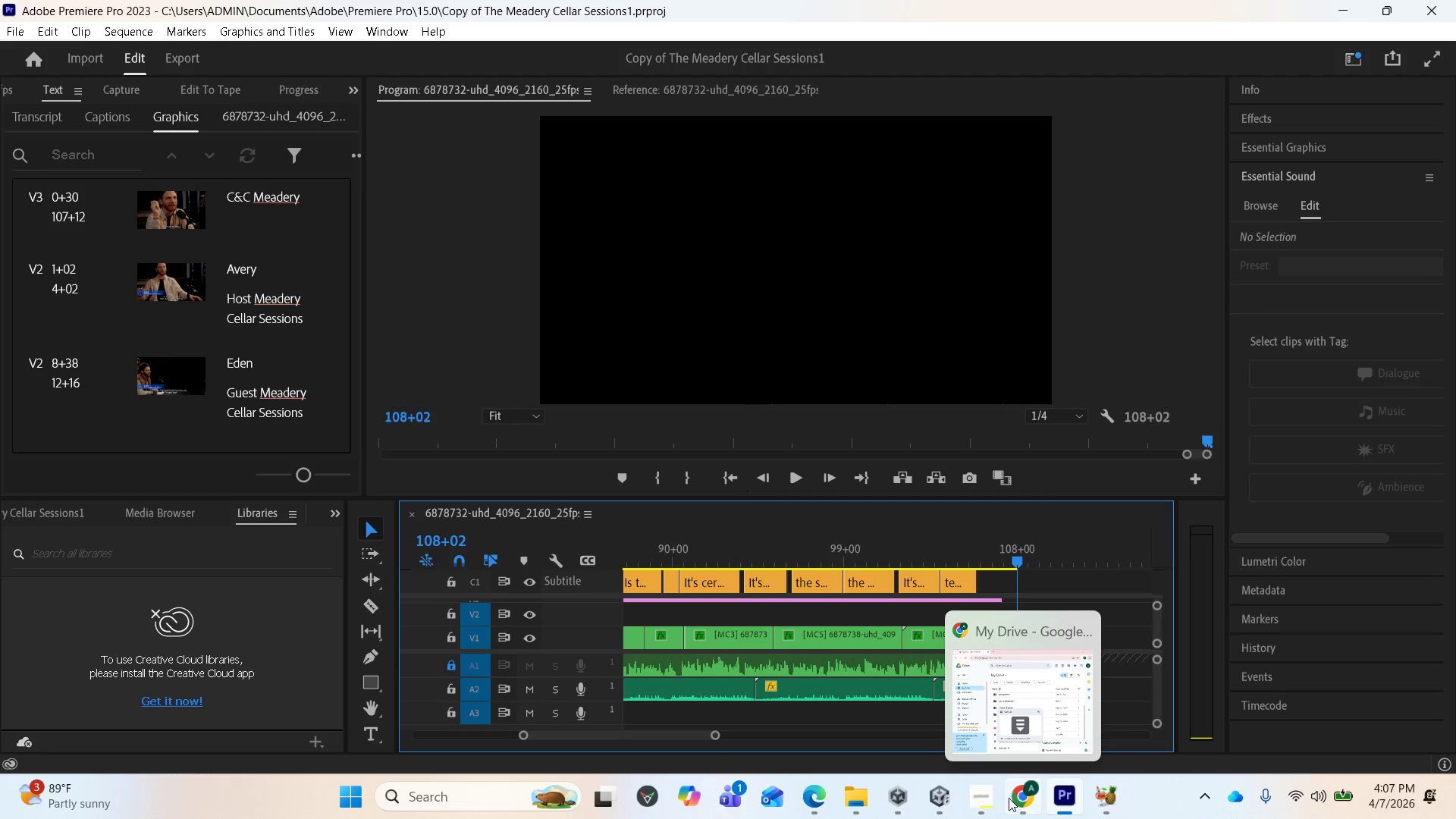 
mouse_move([972, 800])
 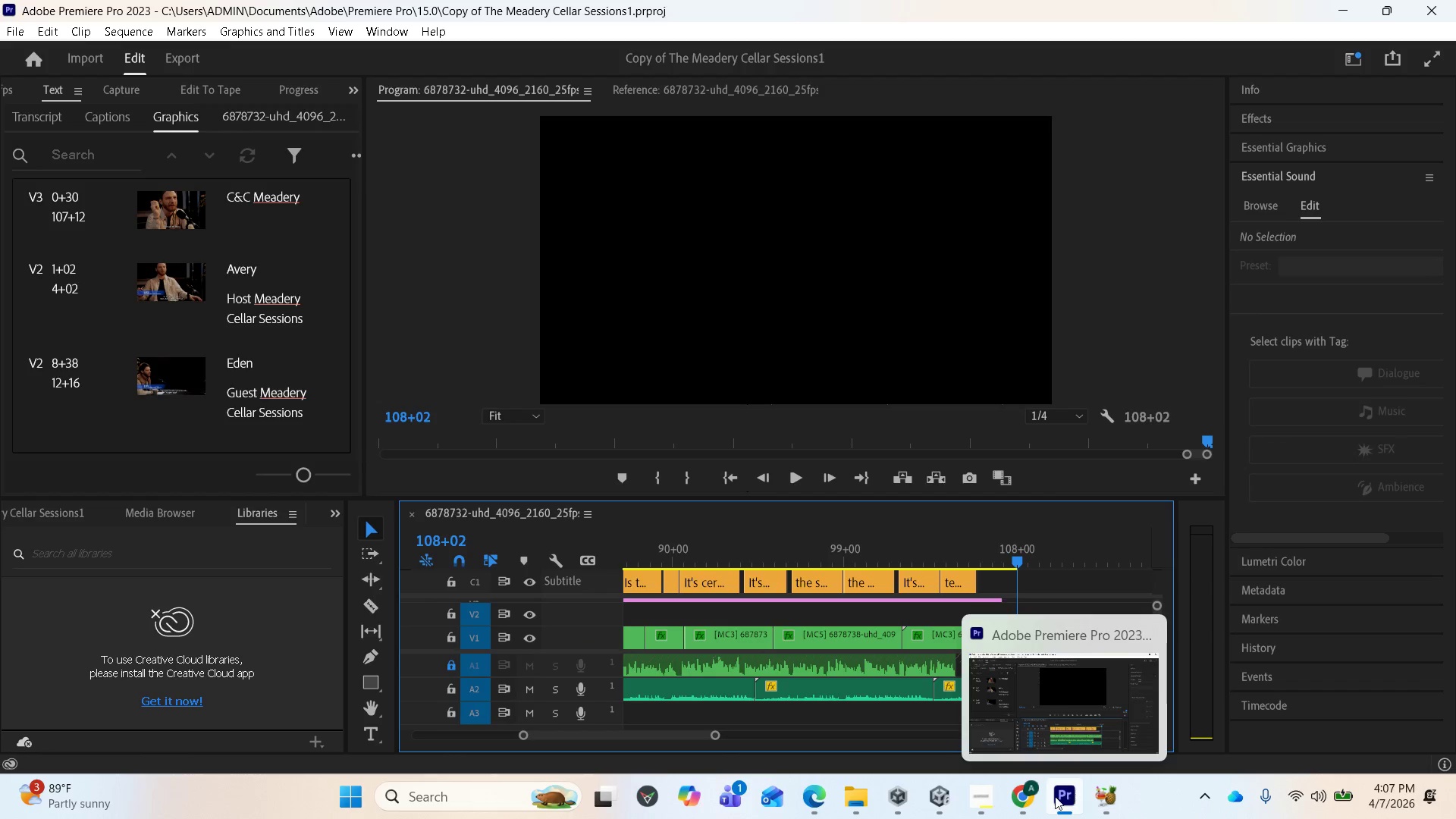 
left_click([1025, 800])
 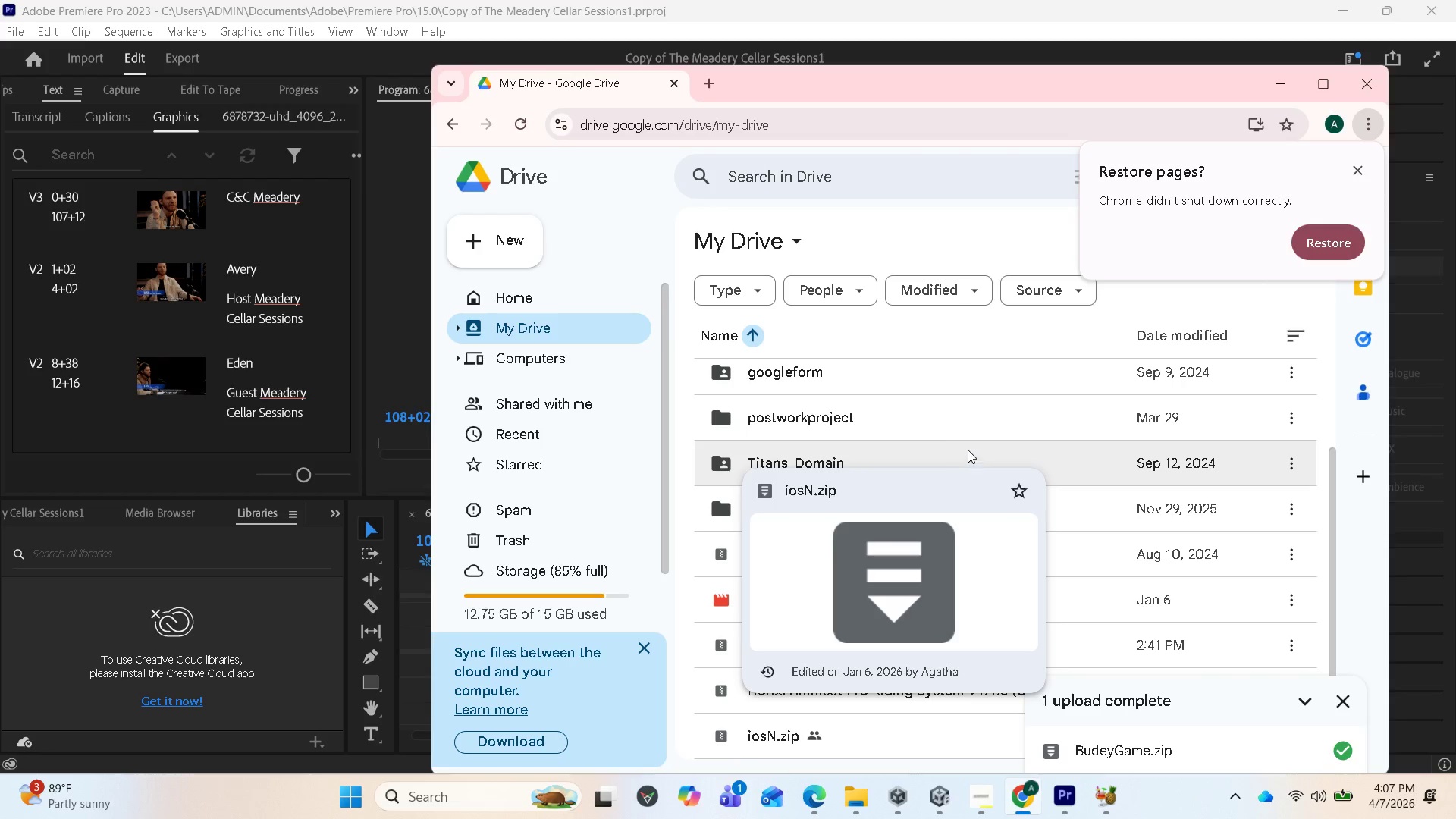 
left_click([900, 419])
 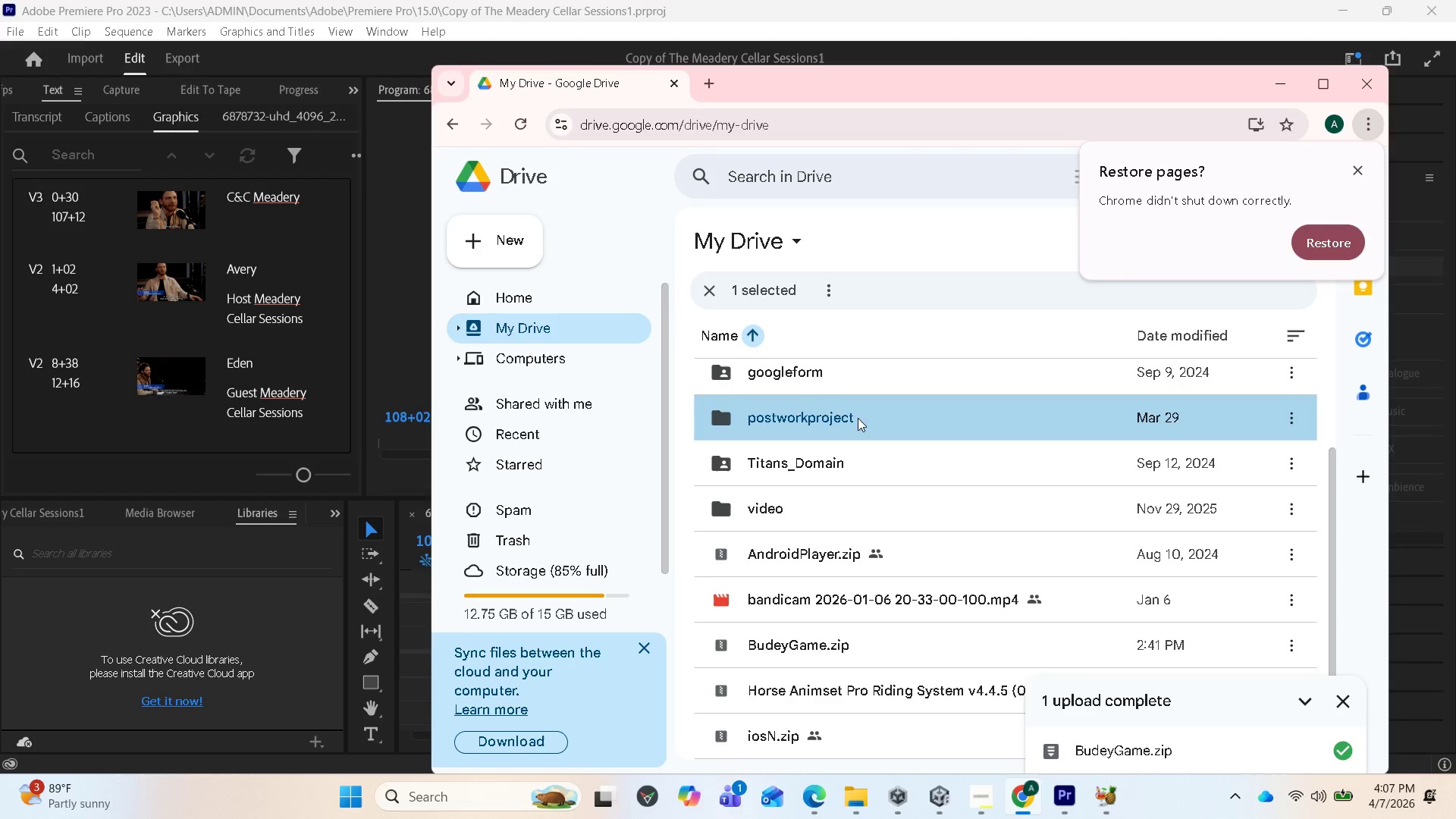 
double_click([858, 418])
 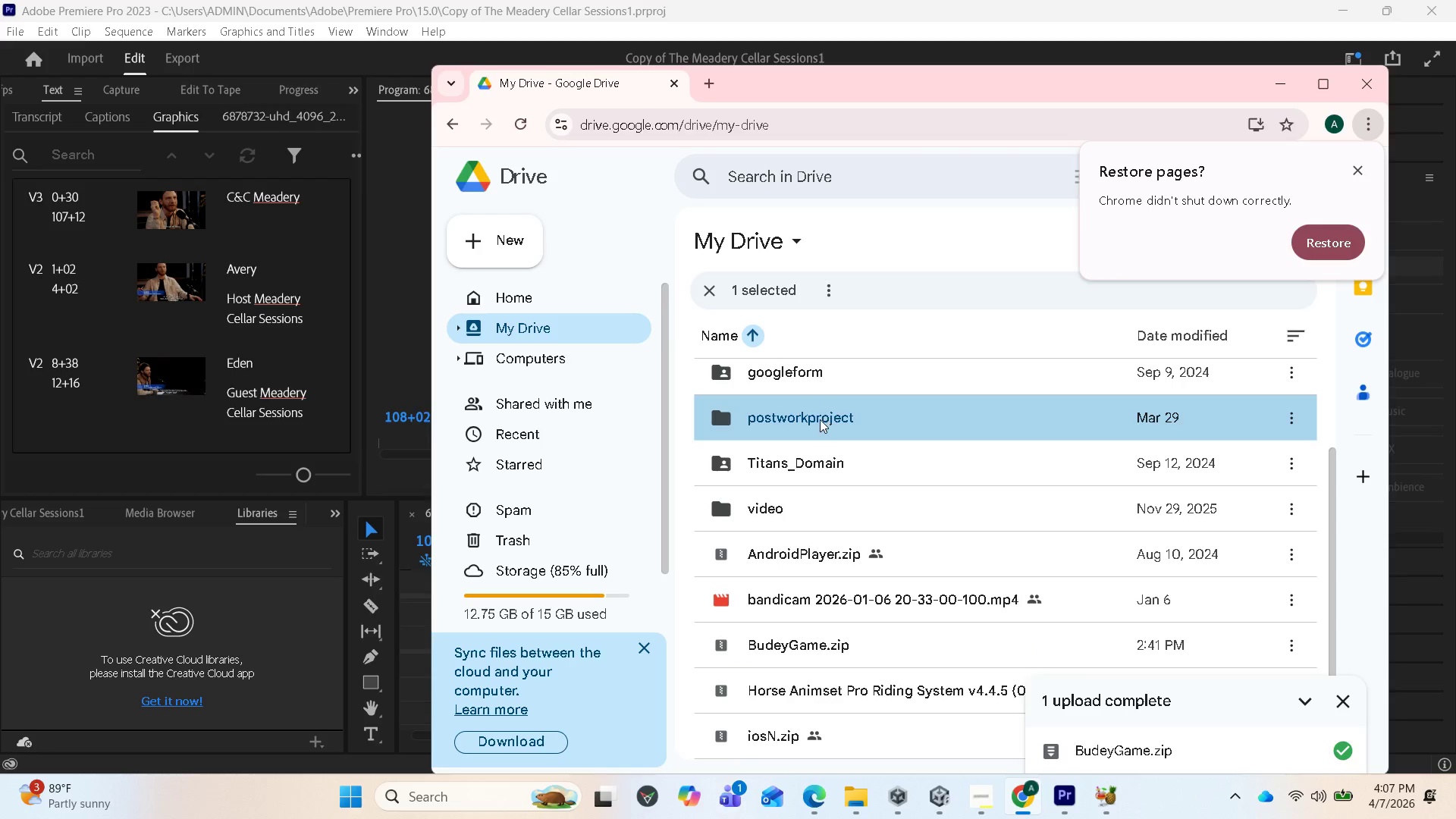 
double_click([818, 419])
 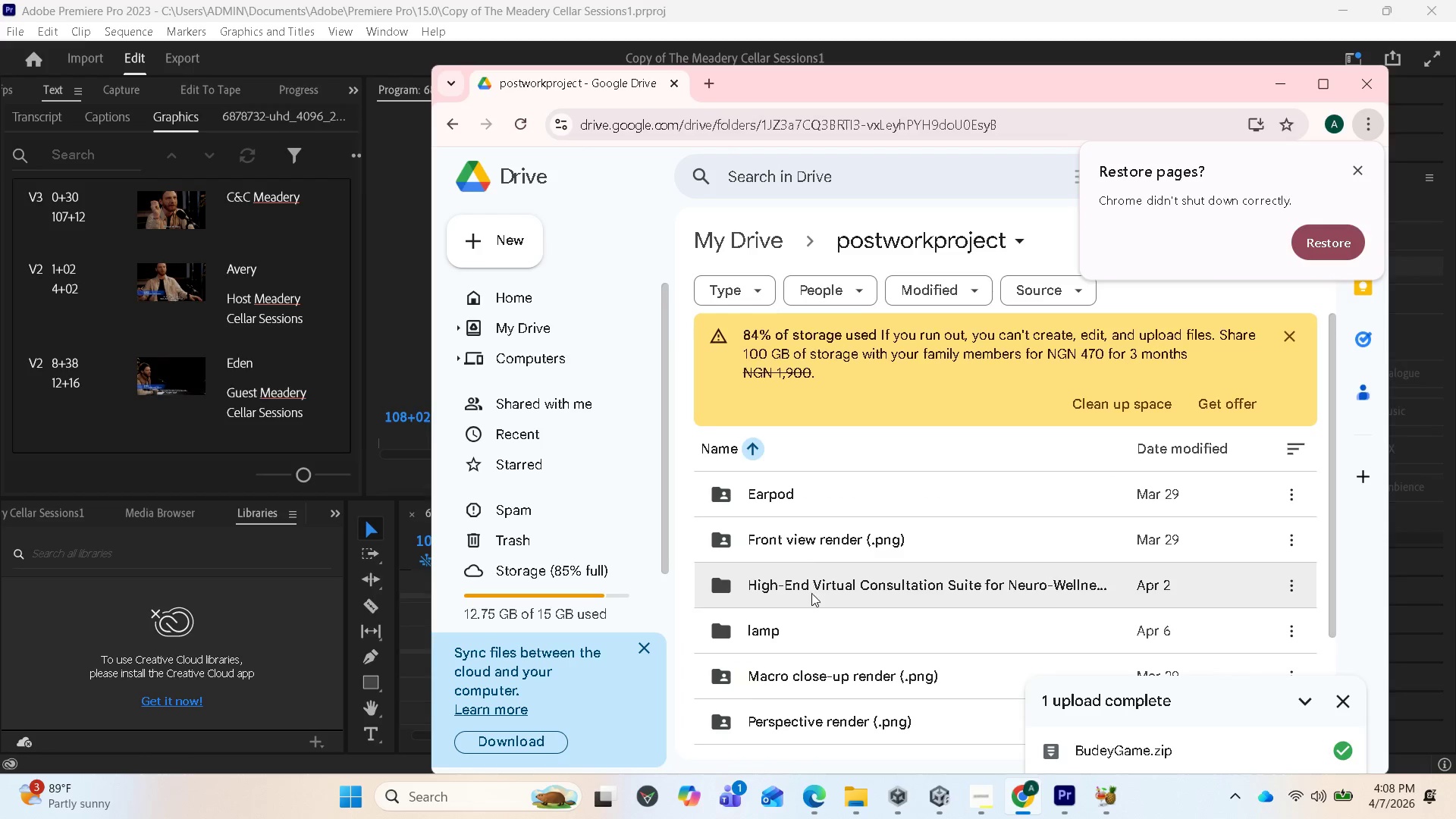 
scroll: coordinate [797, 631], scroll_direction: down, amount: 2.0
 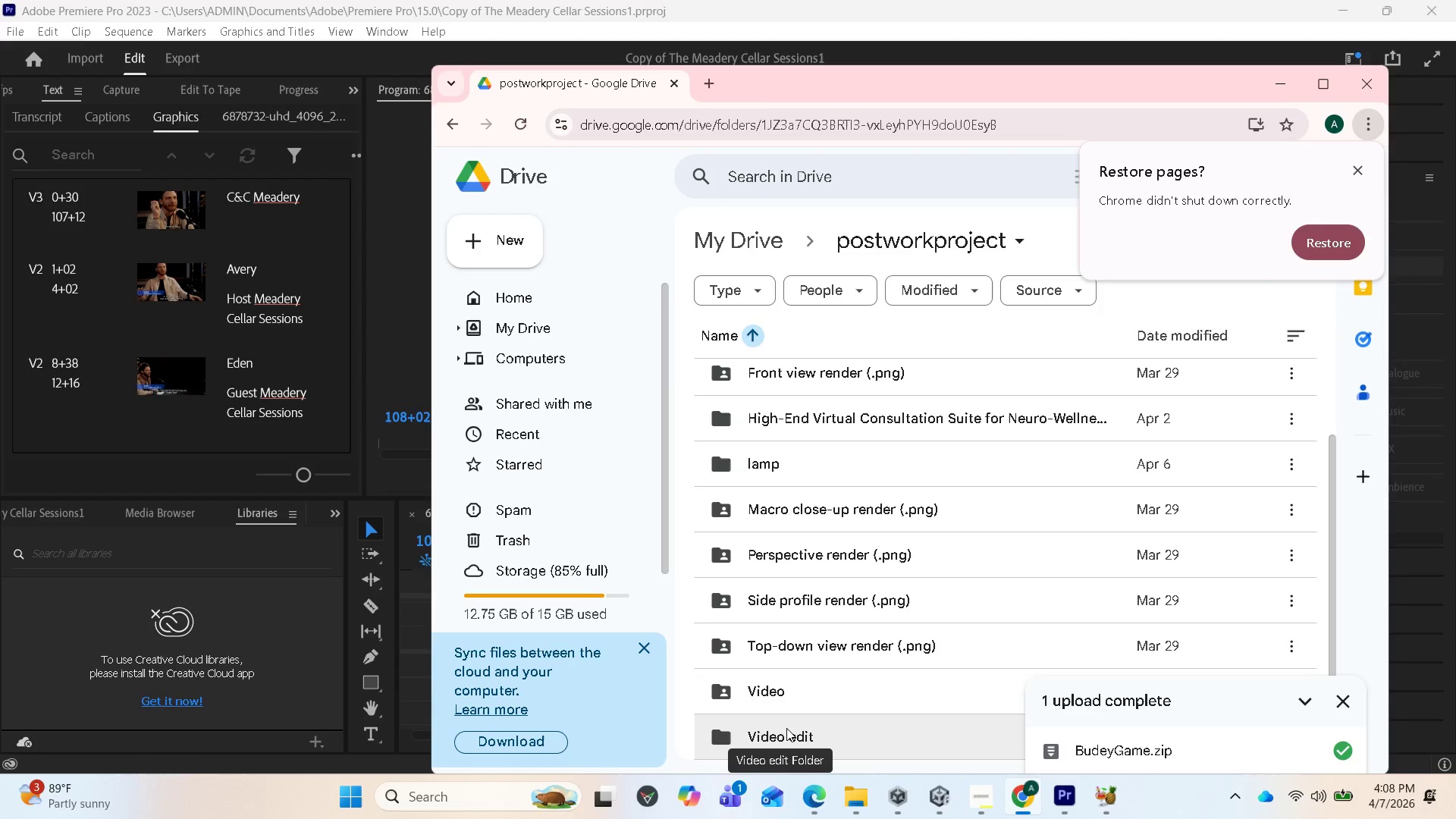 
double_click([786, 728])
 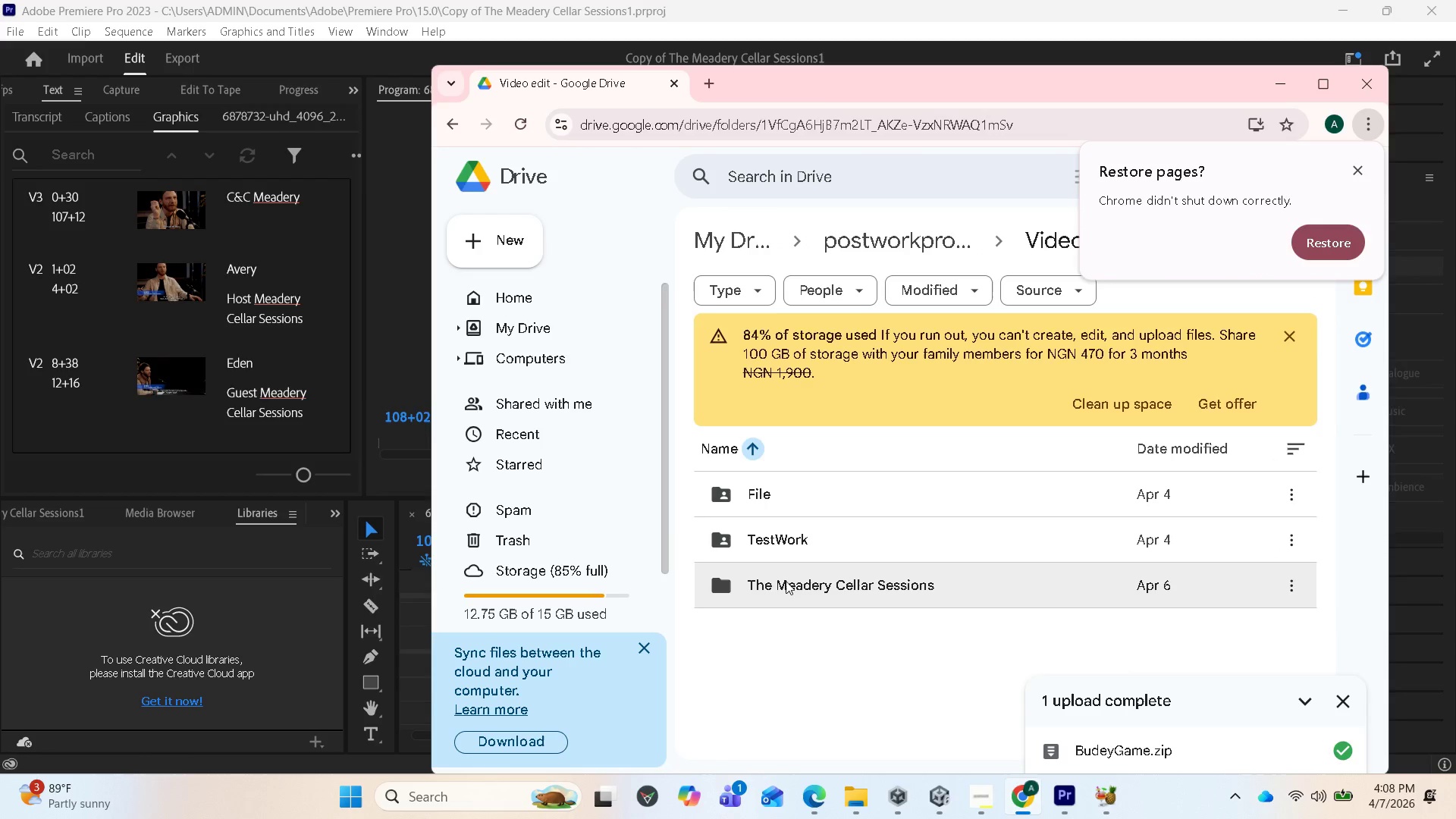 
double_click([786, 582])
 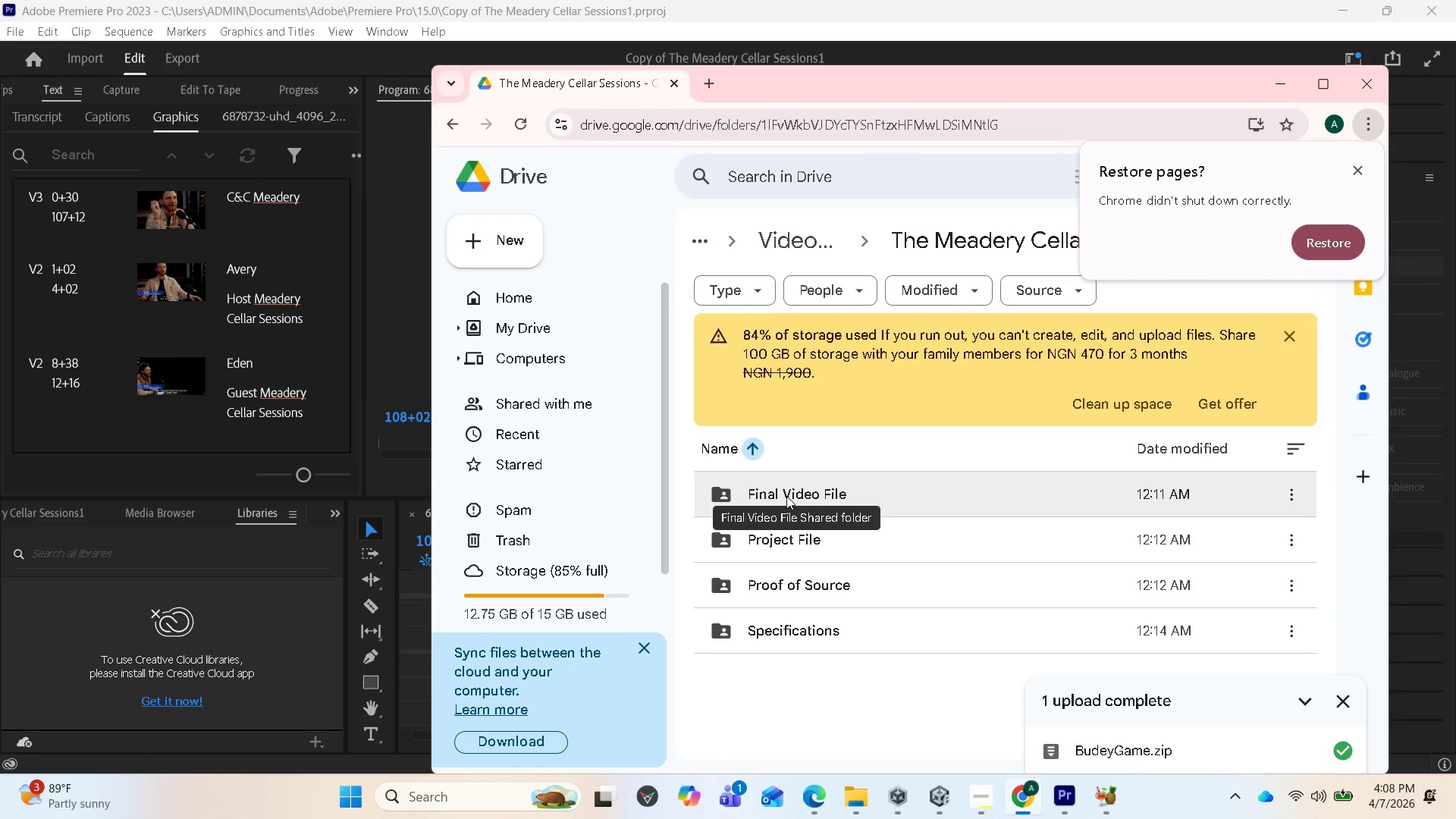 
double_click([786, 496])
 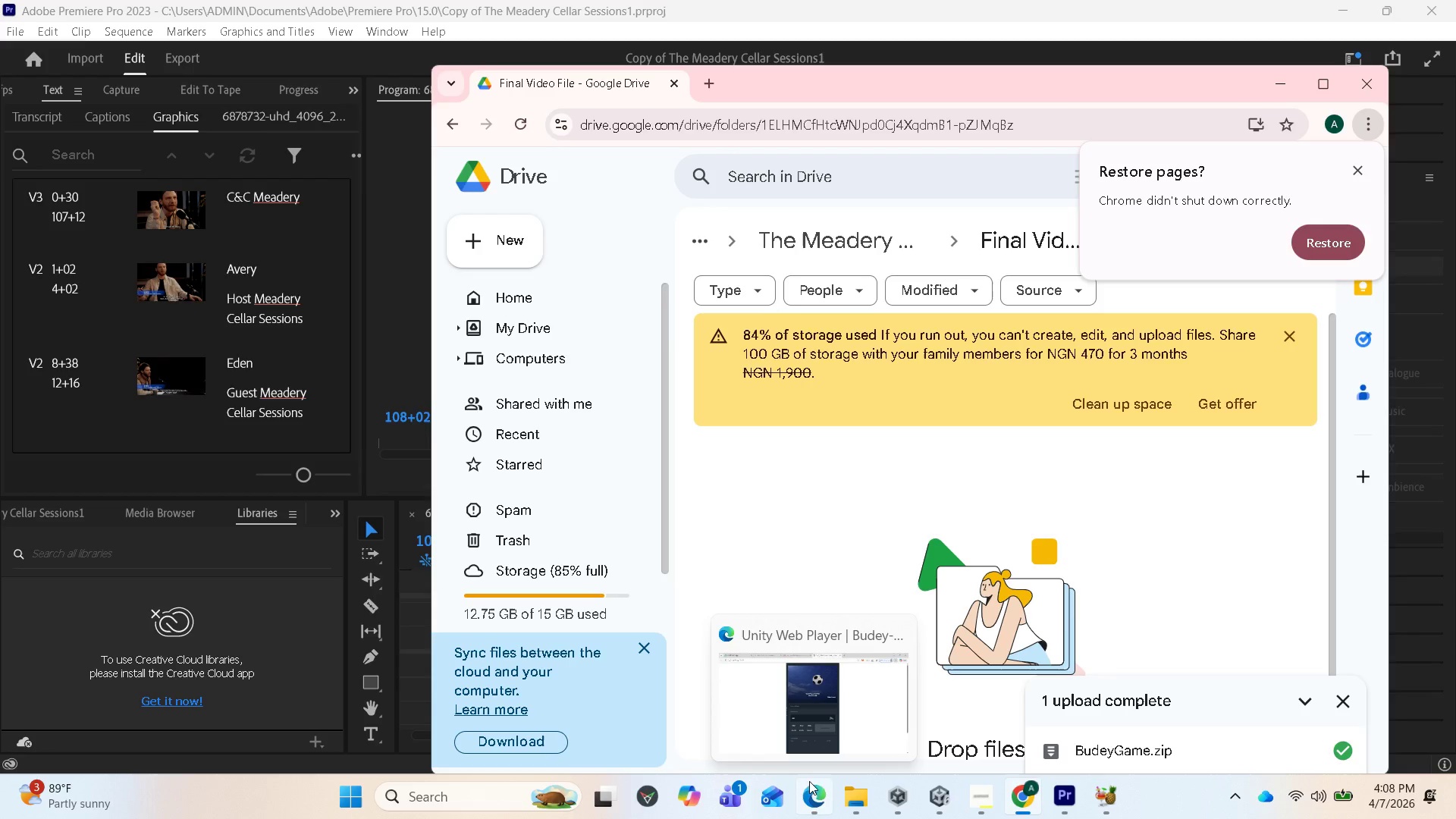 
mouse_move([860, 783])
 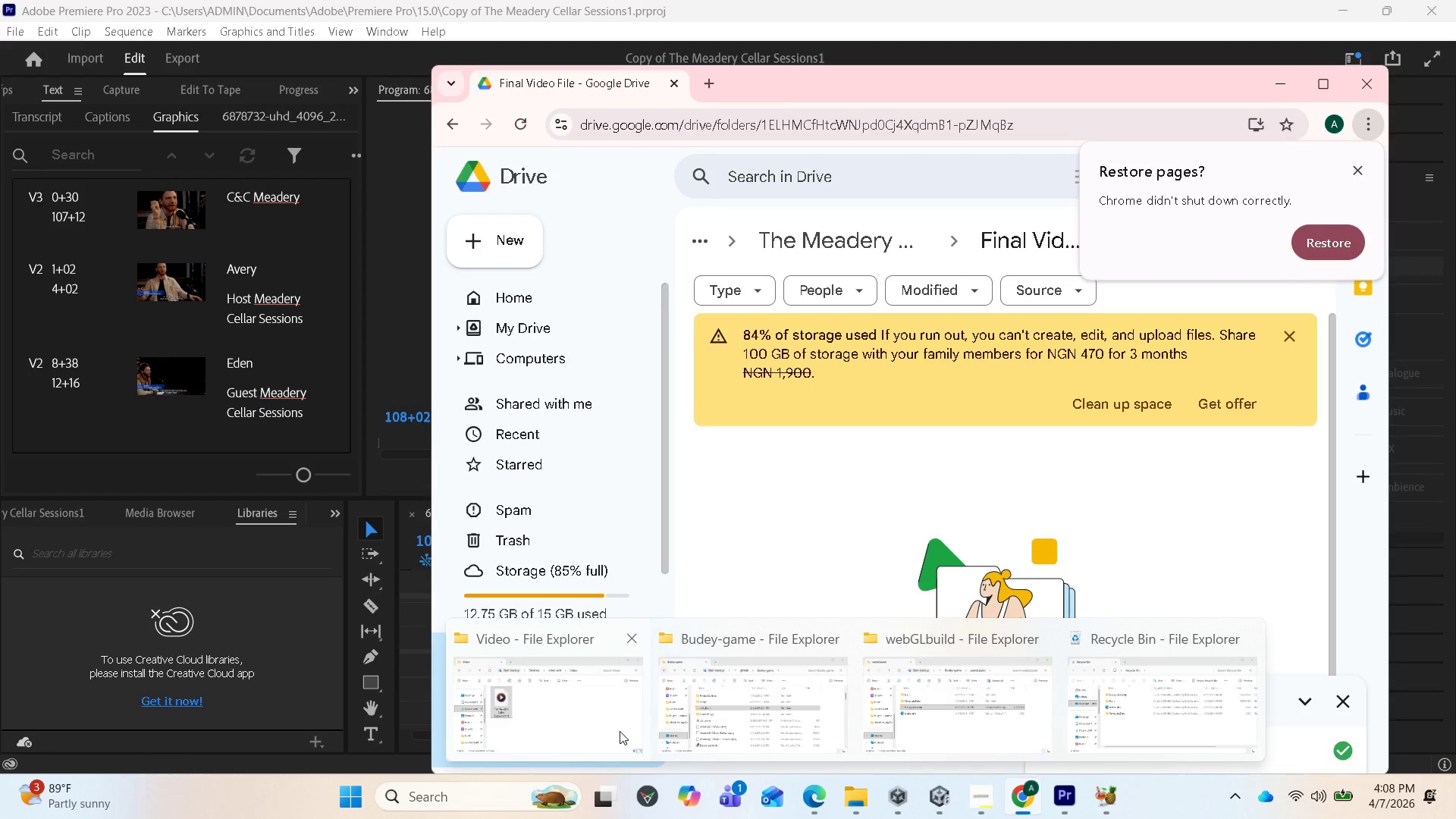 
left_click([617, 730])
 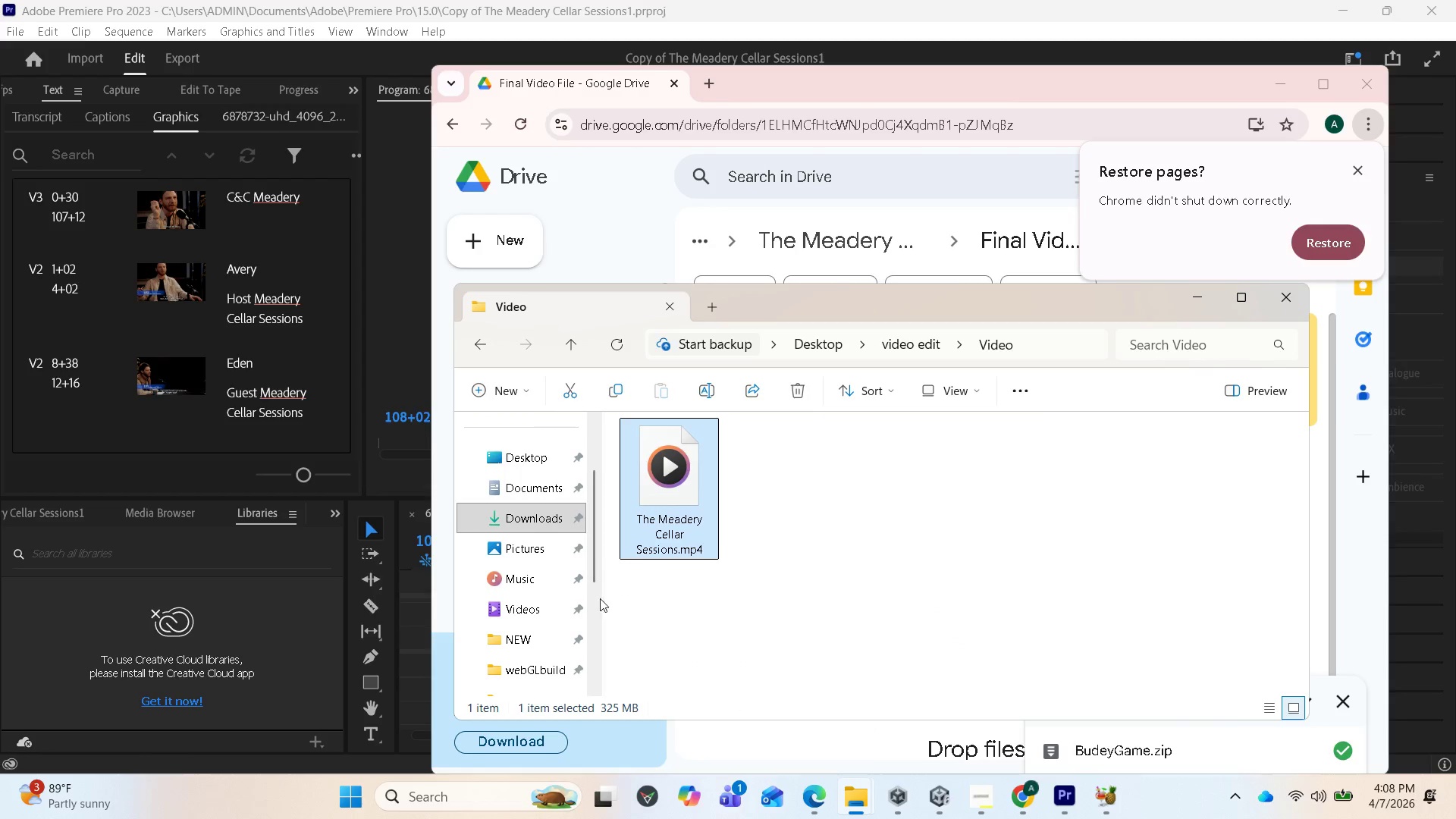 
scroll: coordinate [551, 627], scroll_direction: down, amount: 2.0
 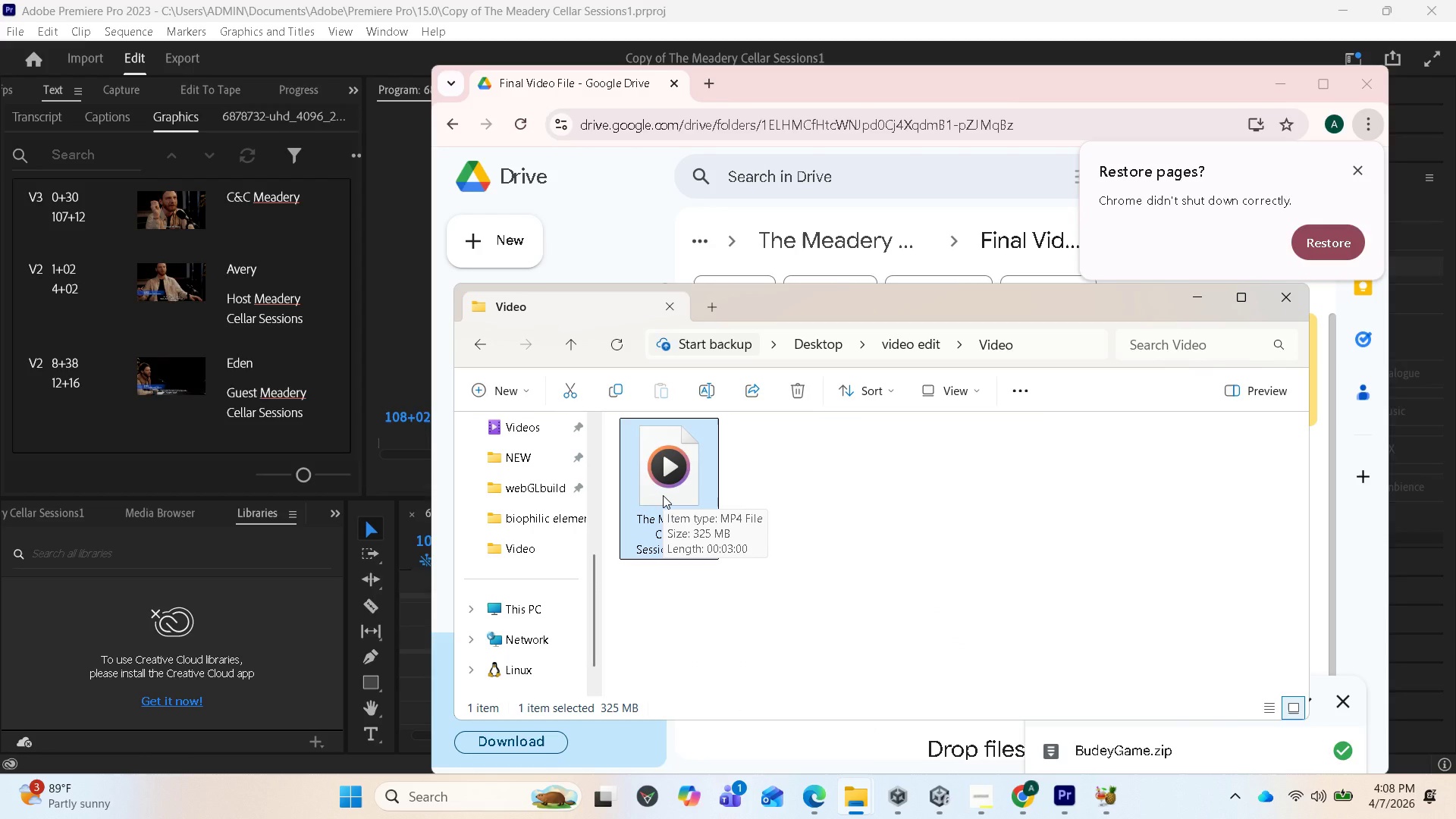 
right_click([663, 495])
 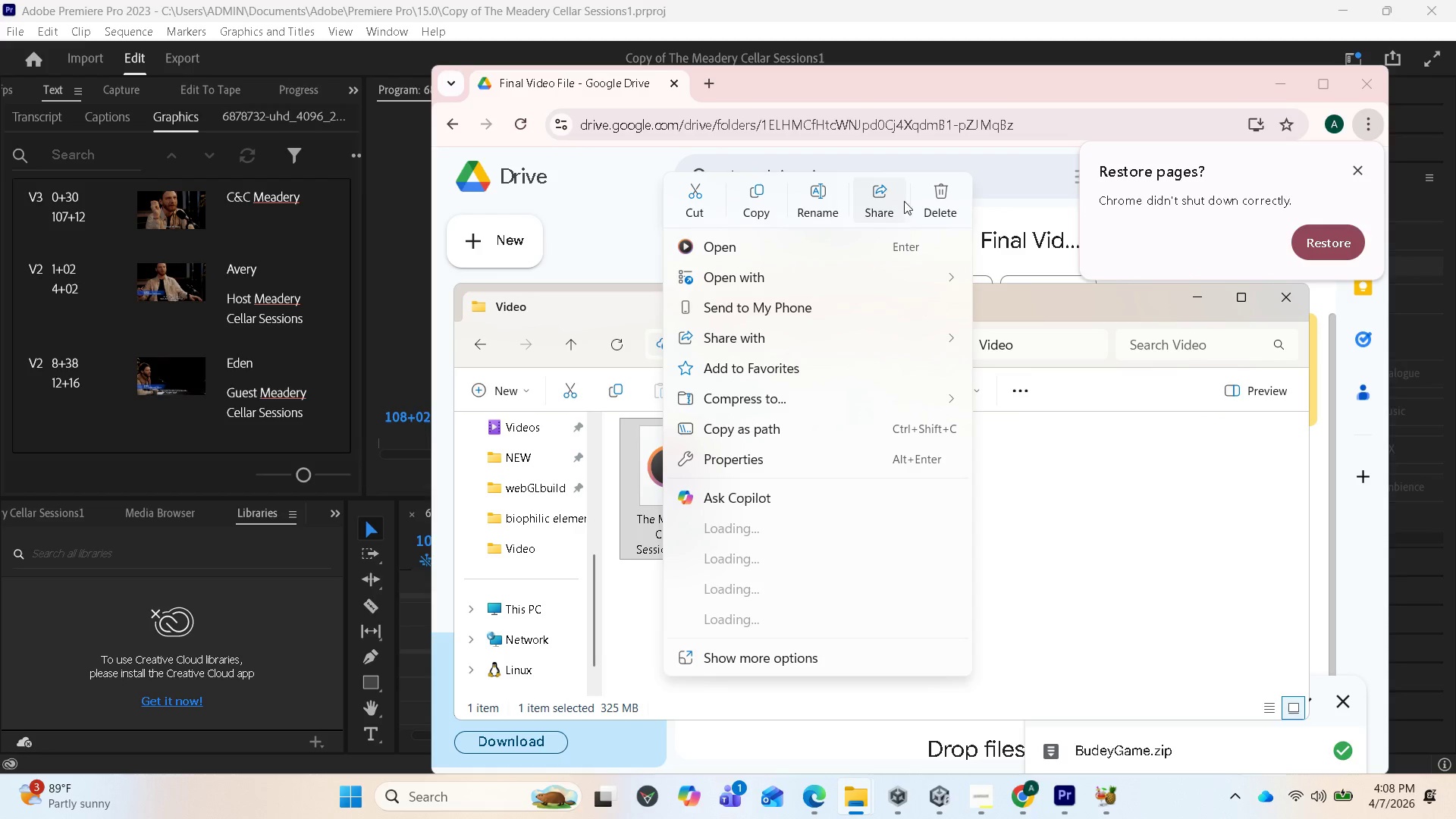 
left_click([937, 193])
 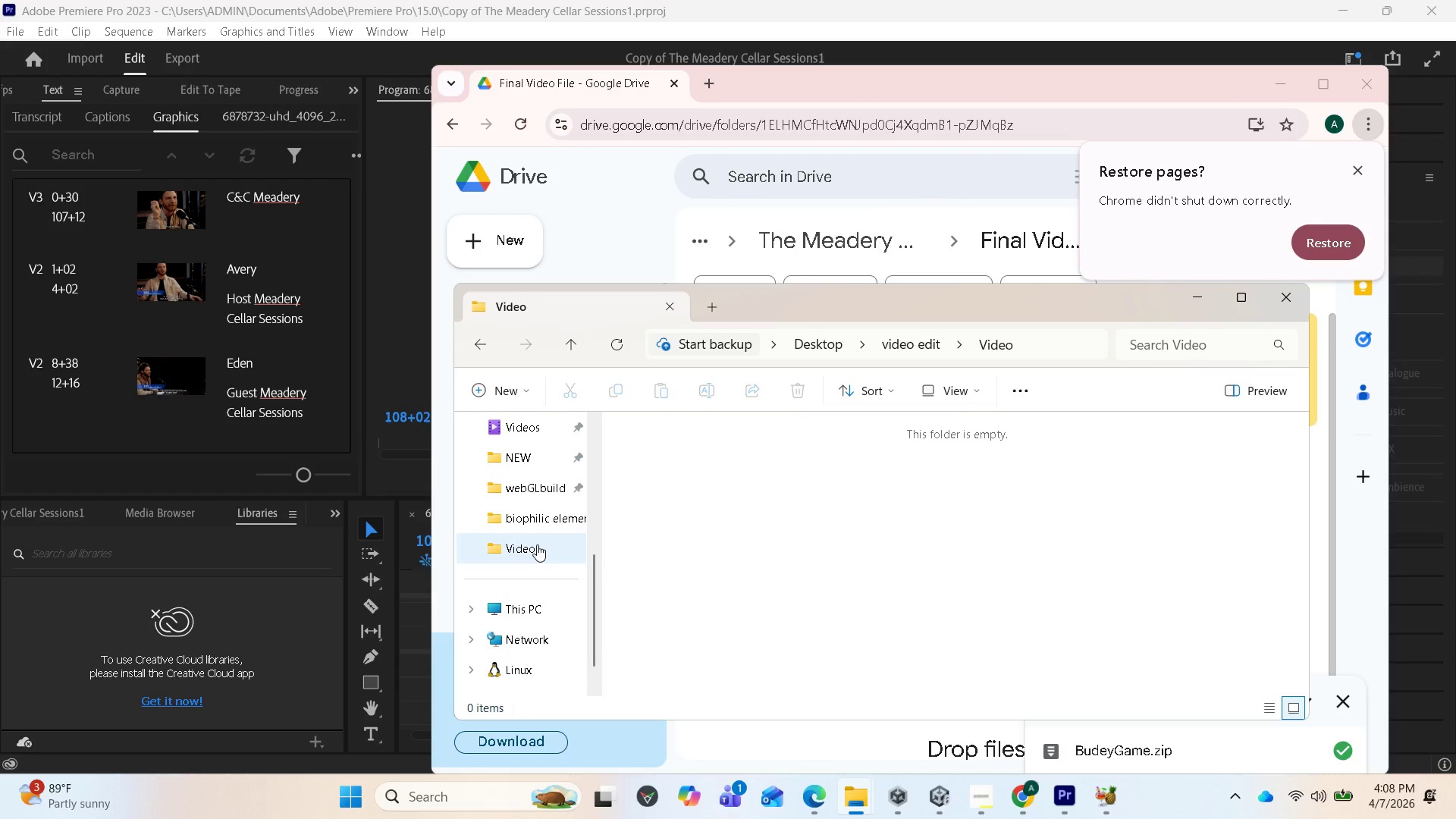 
scroll: coordinate [543, 546], scroll_direction: up, amount: 2.0
 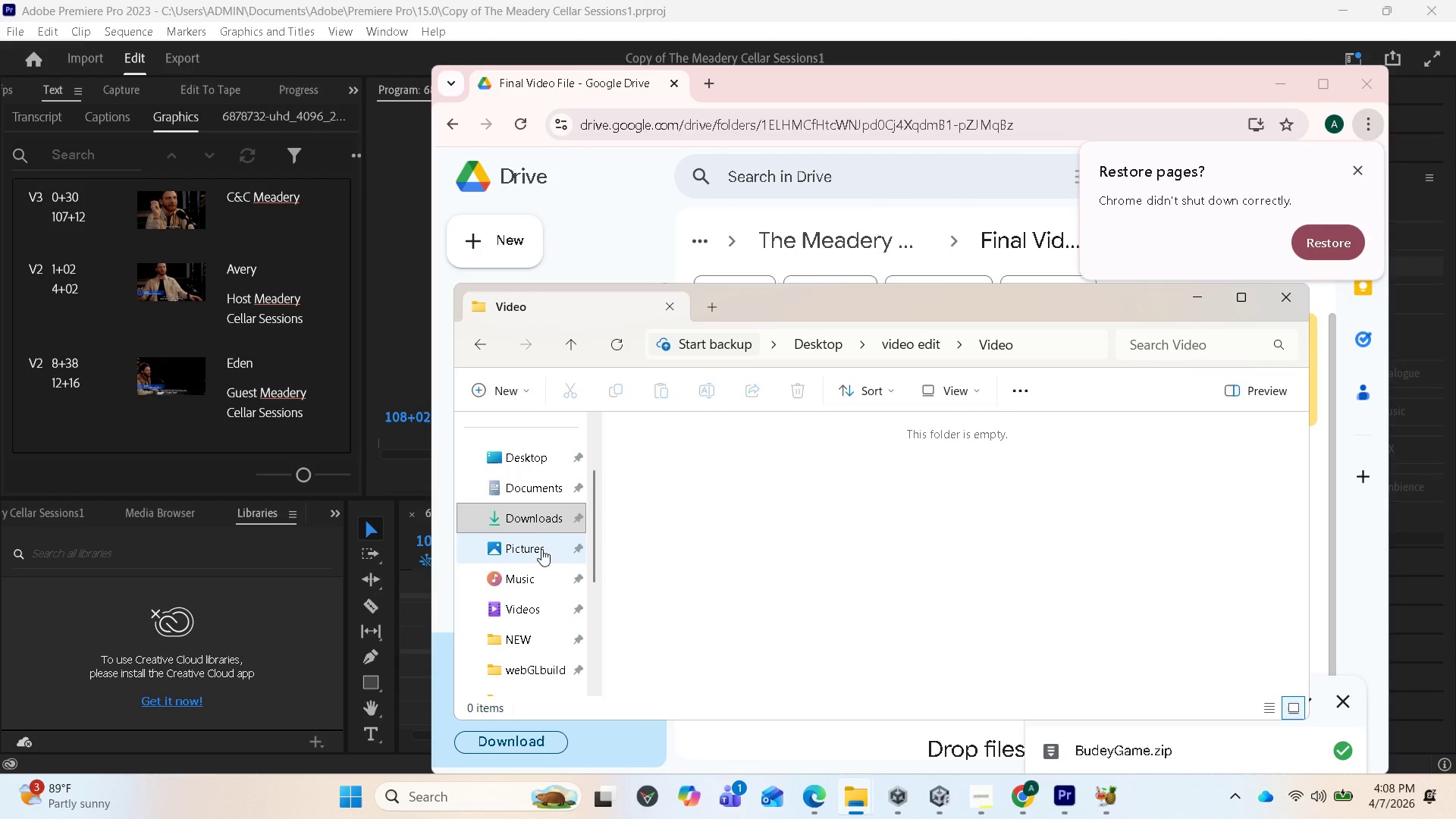 
scroll: coordinate [536, 563], scroll_direction: down, amount: 2.0